 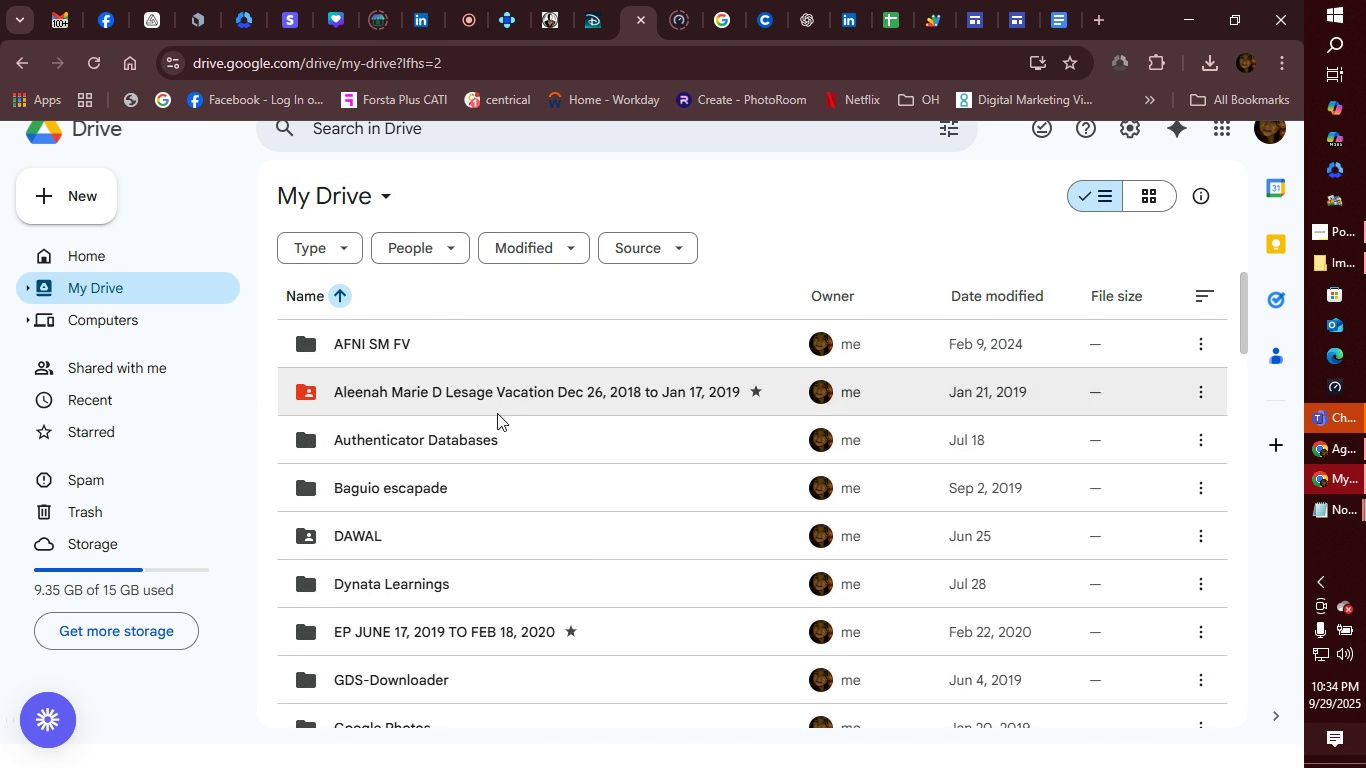 
scroll: coordinate [501, 570], scroll_direction: none, amount: 0.0
 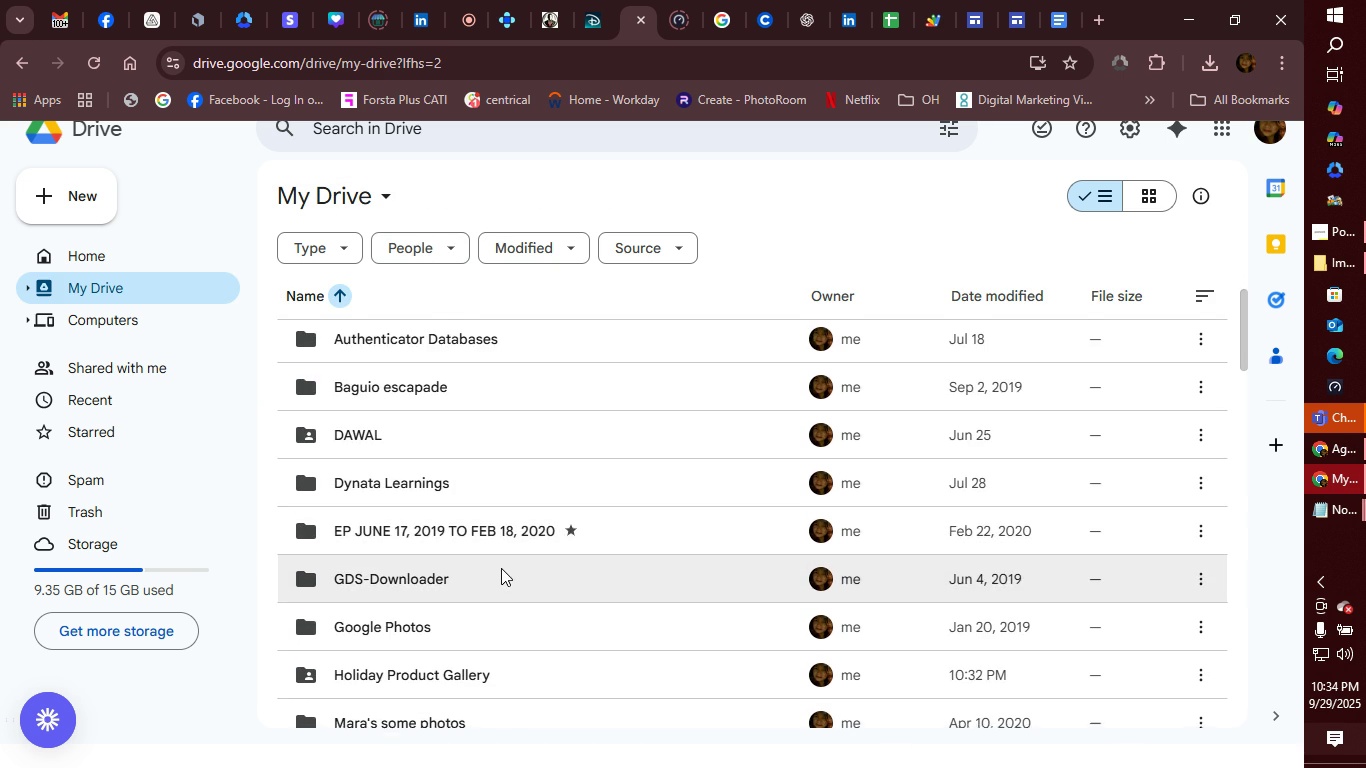 
scroll: coordinate [501, 568], scroll_direction: down, amount: 1.0
 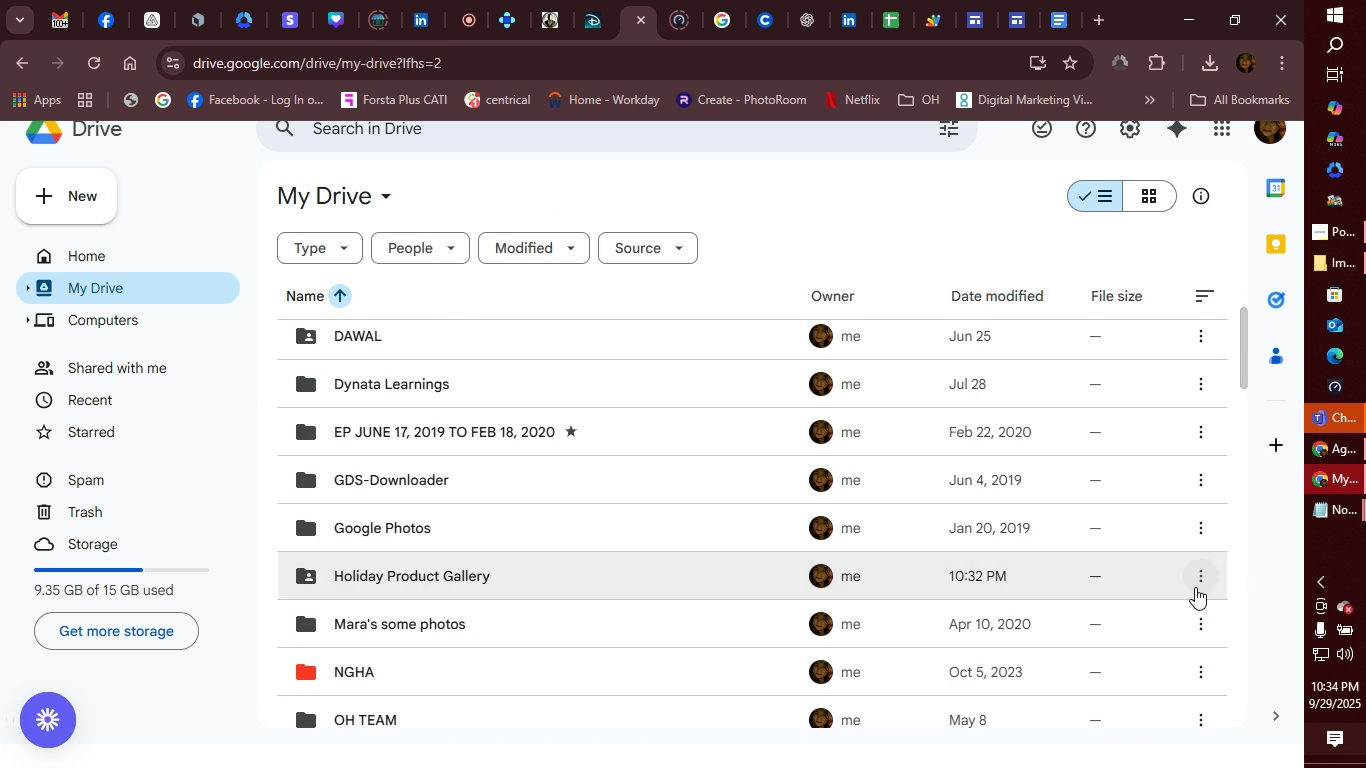 
left_click([1200, 578])
 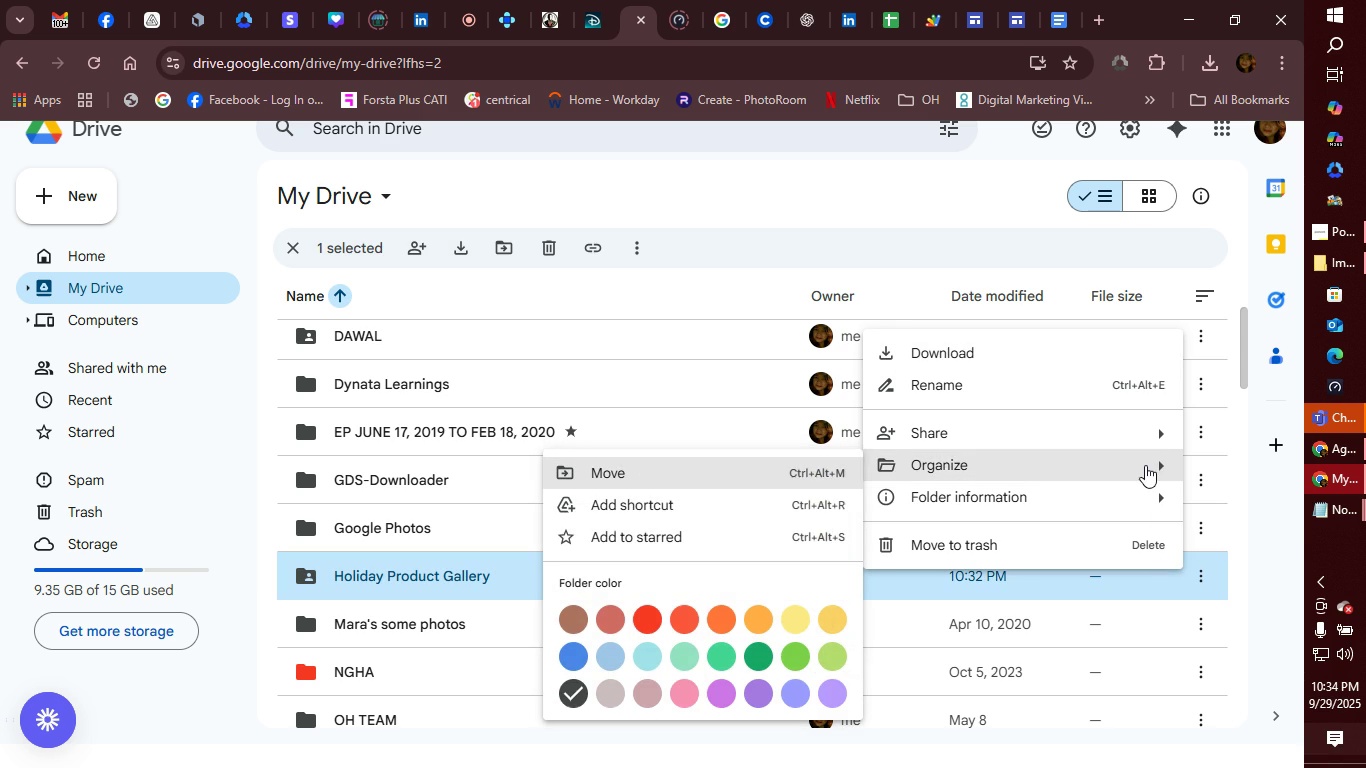 
wait(5.33)
 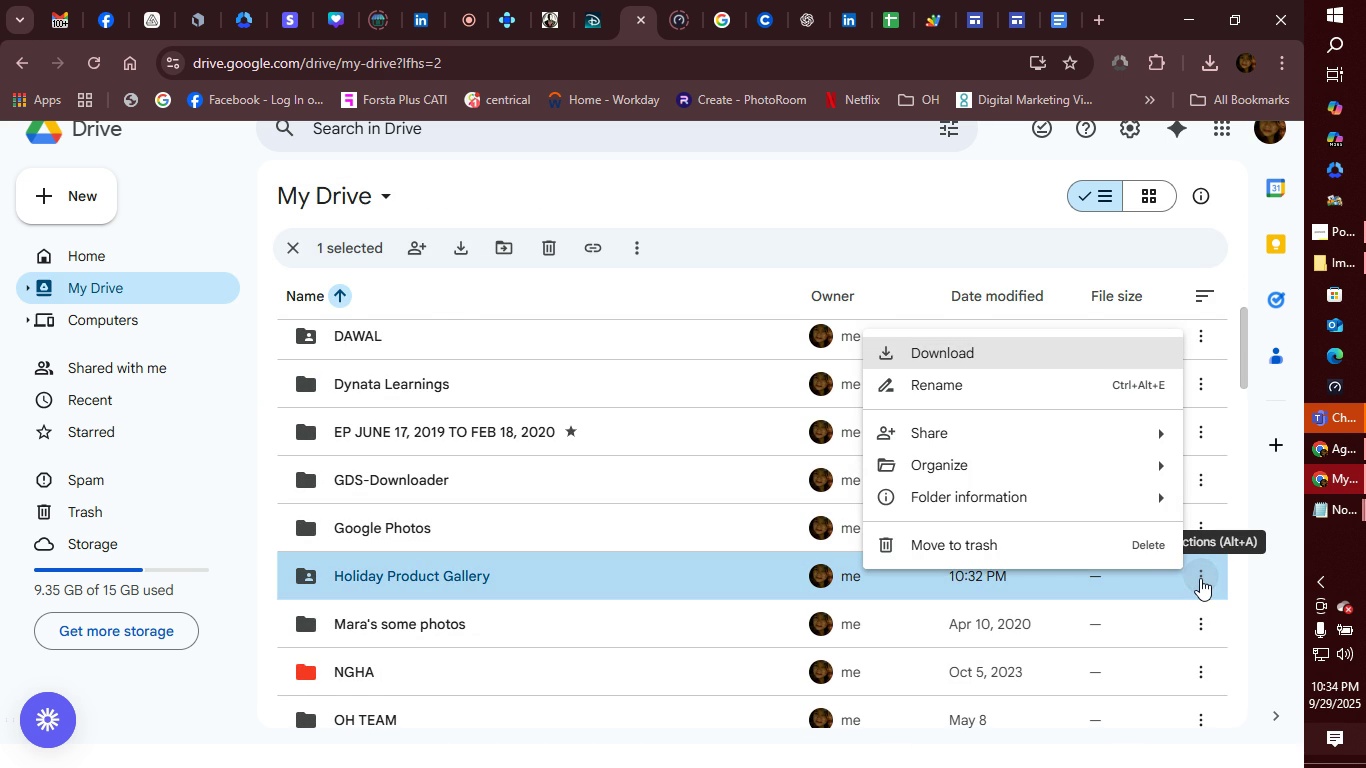 
left_click([701, 528])
 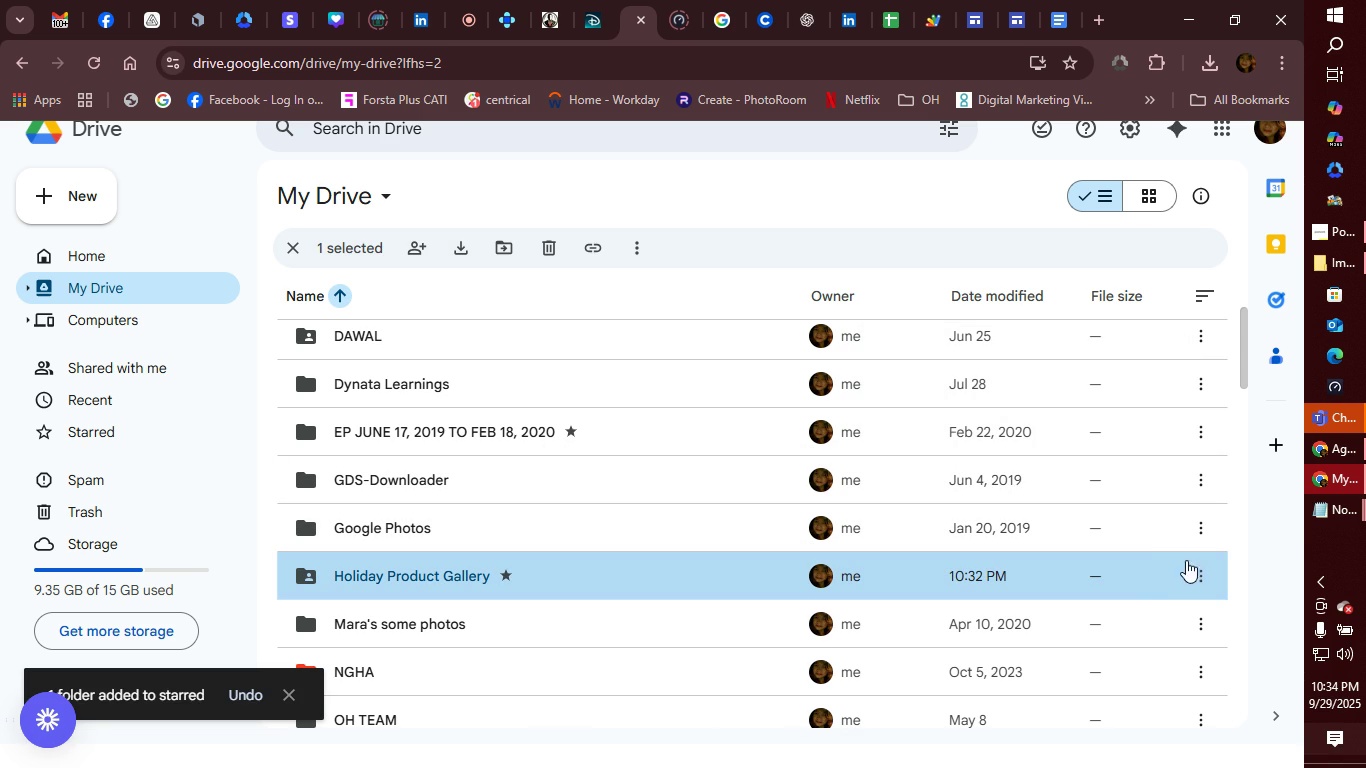 
left_click([1194, 578])
 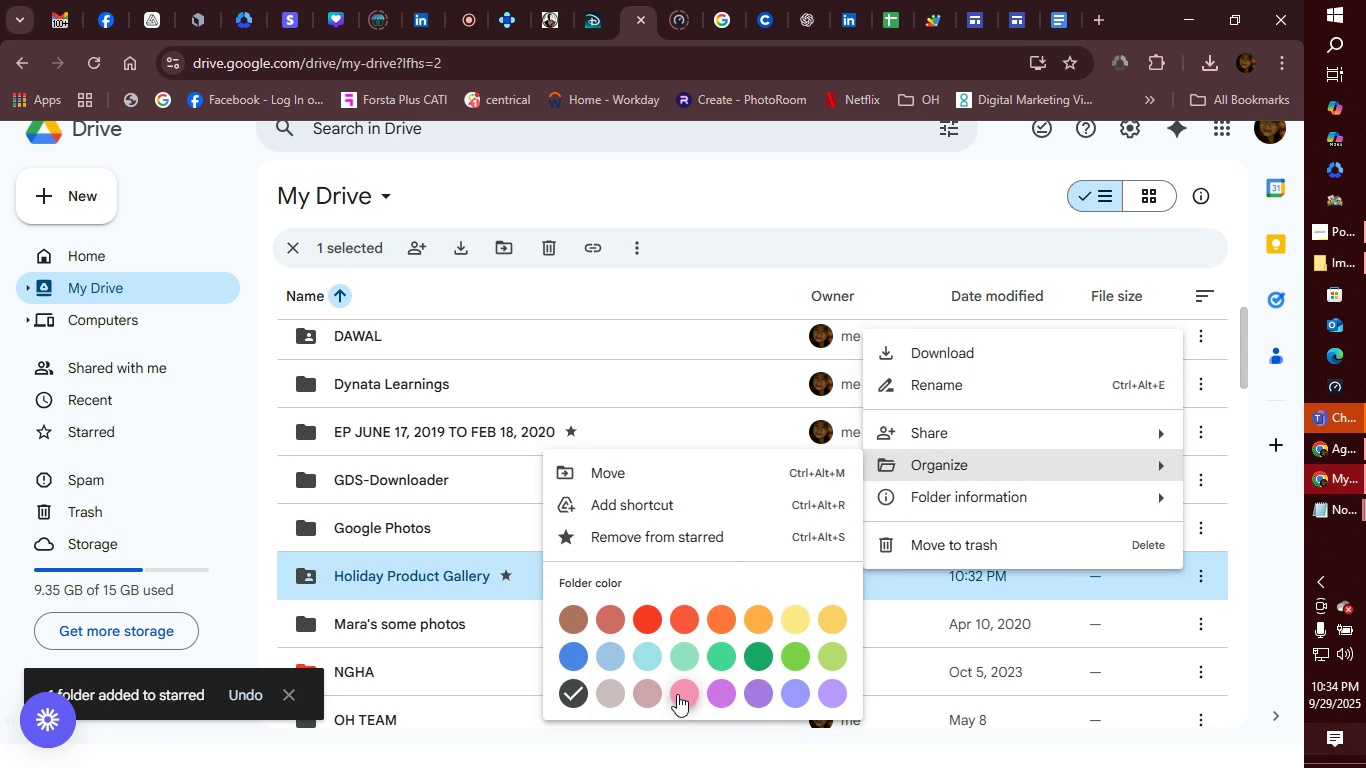 
left_click([677, 694])
 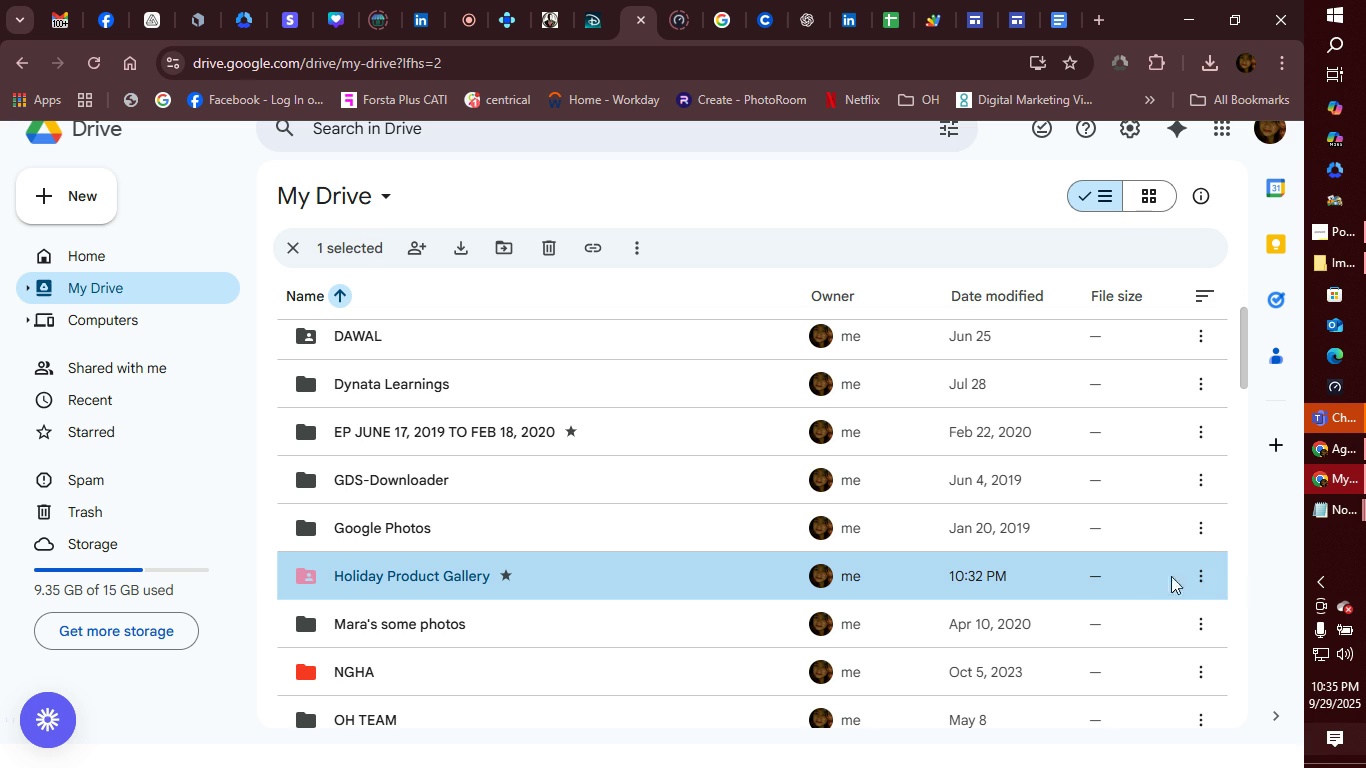 
left_click([1209, 577])
 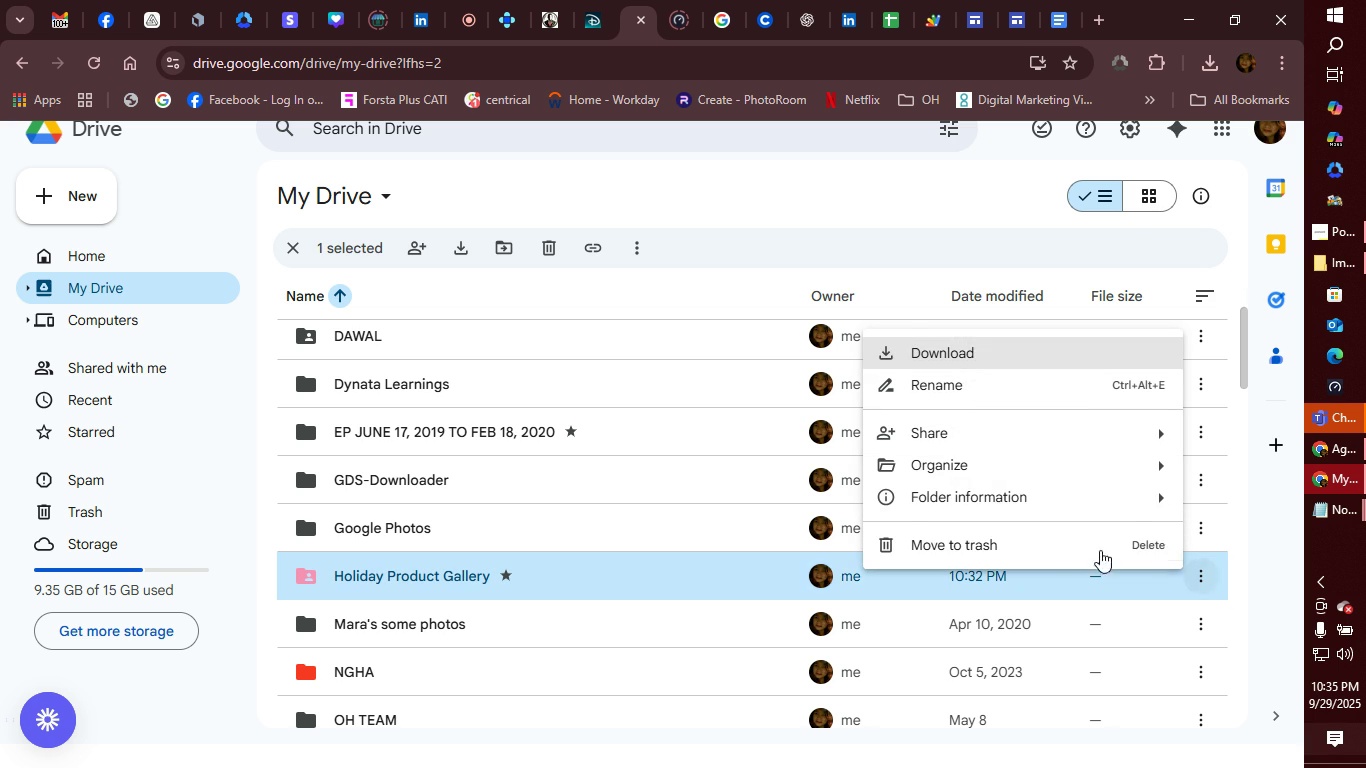 
mouse_move([978, 482])
 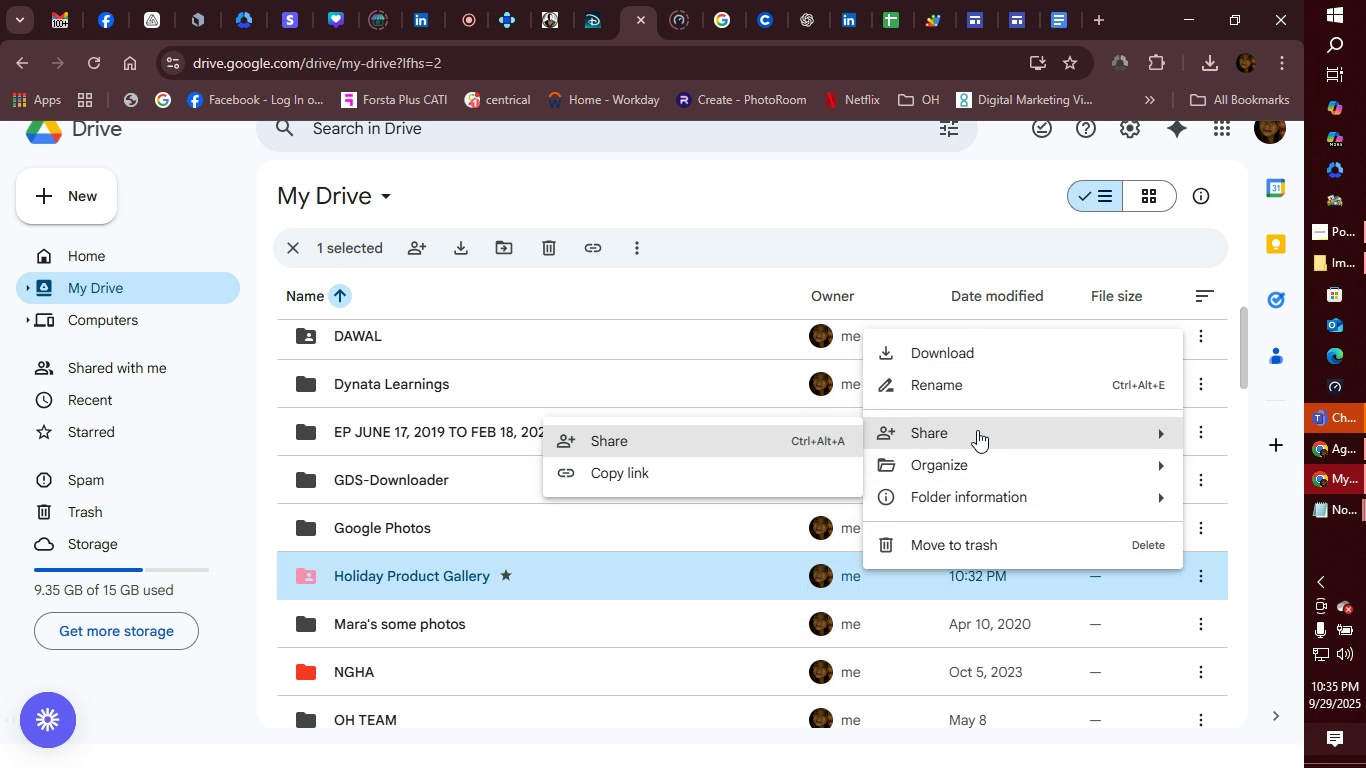 
left_click([799, 440])
 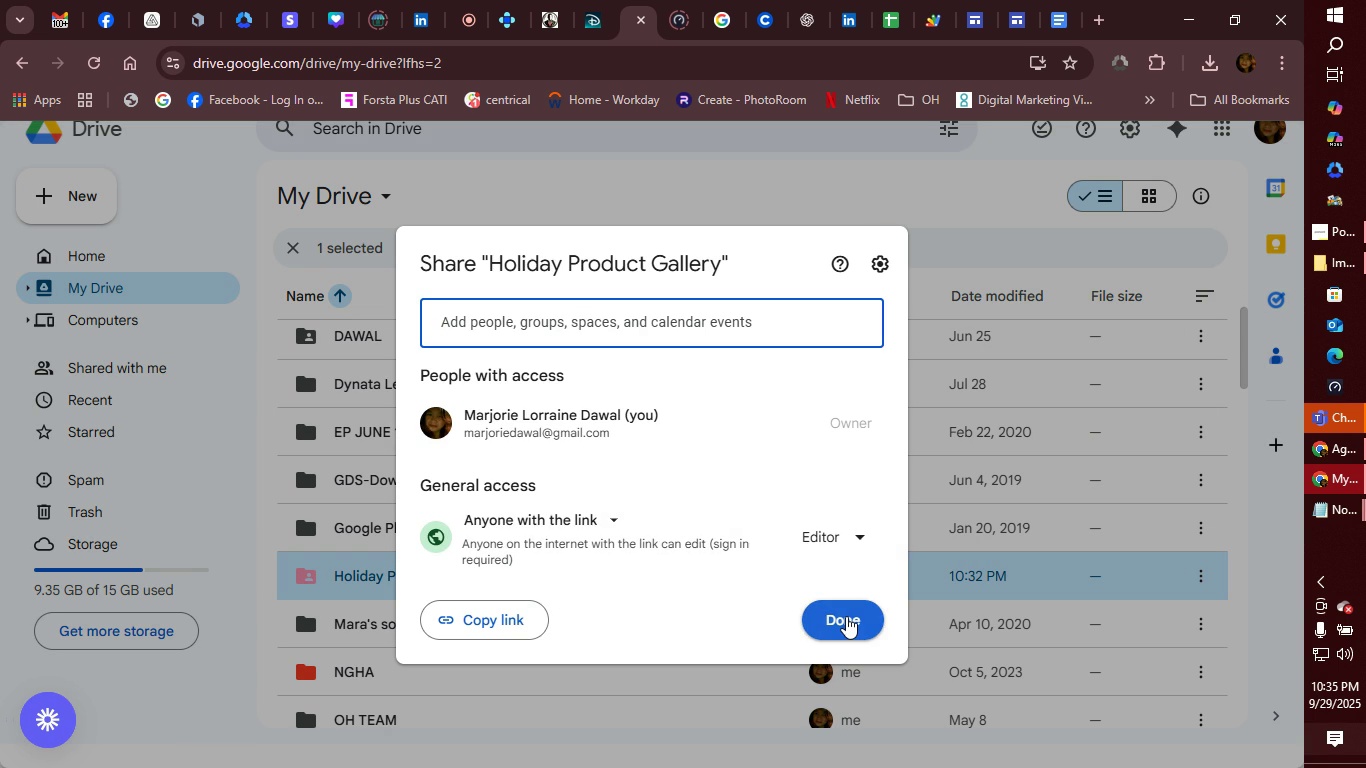 
left_click([846, 616])
 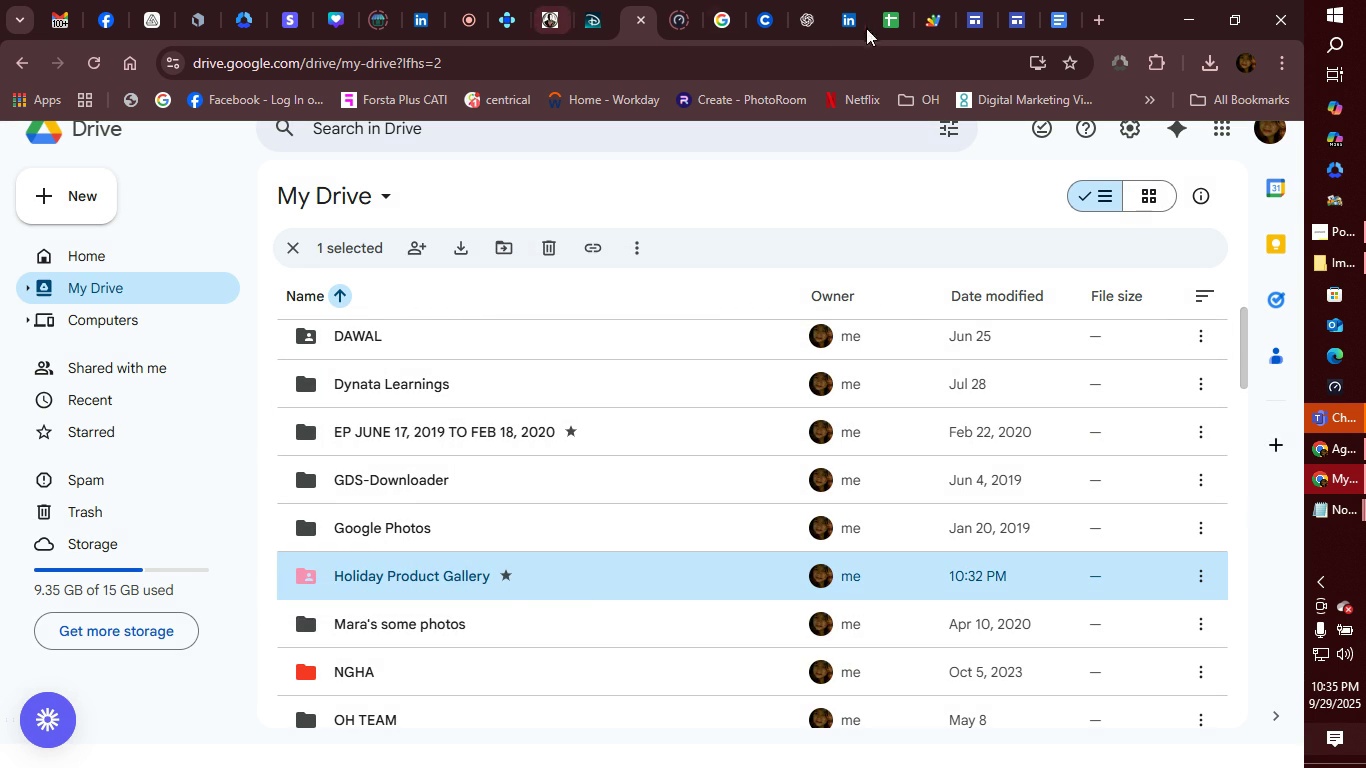 
wait(5.13)
 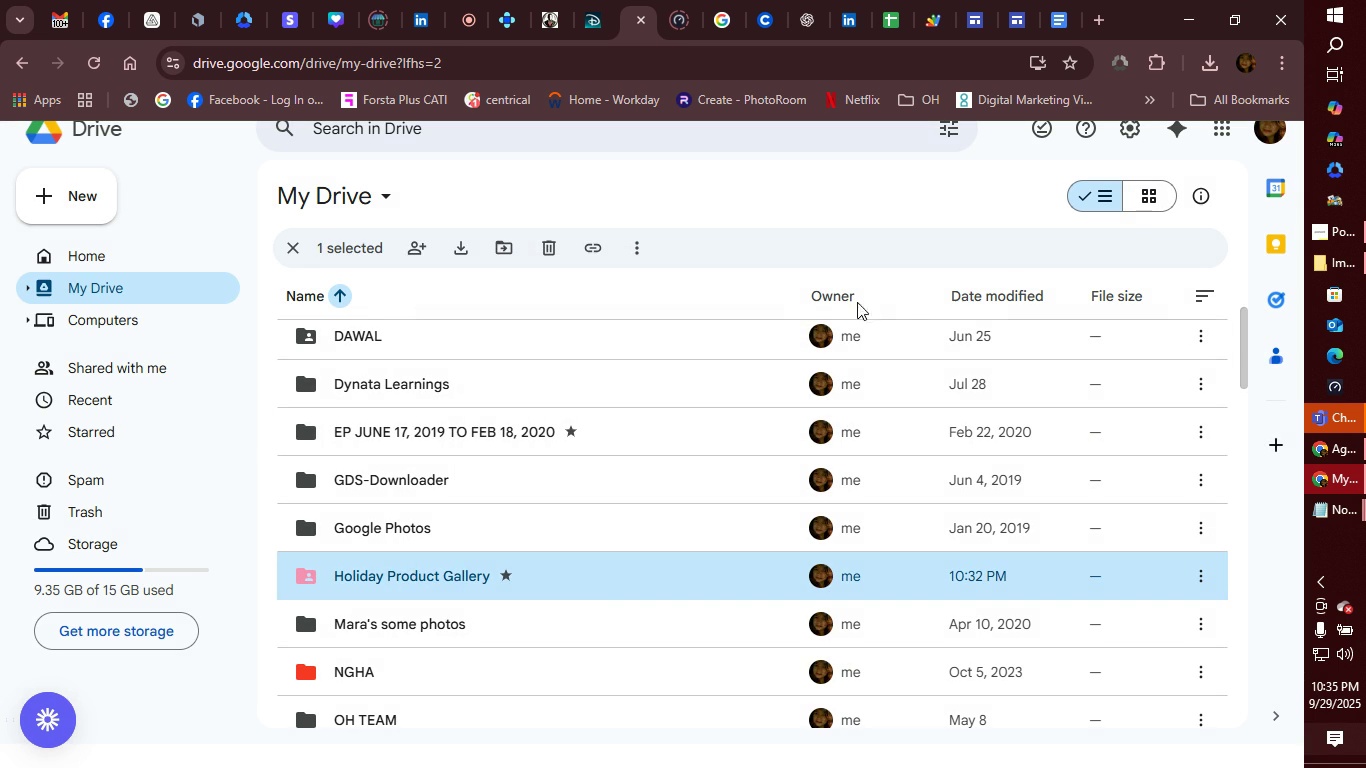 
left_click([1016, 21])
 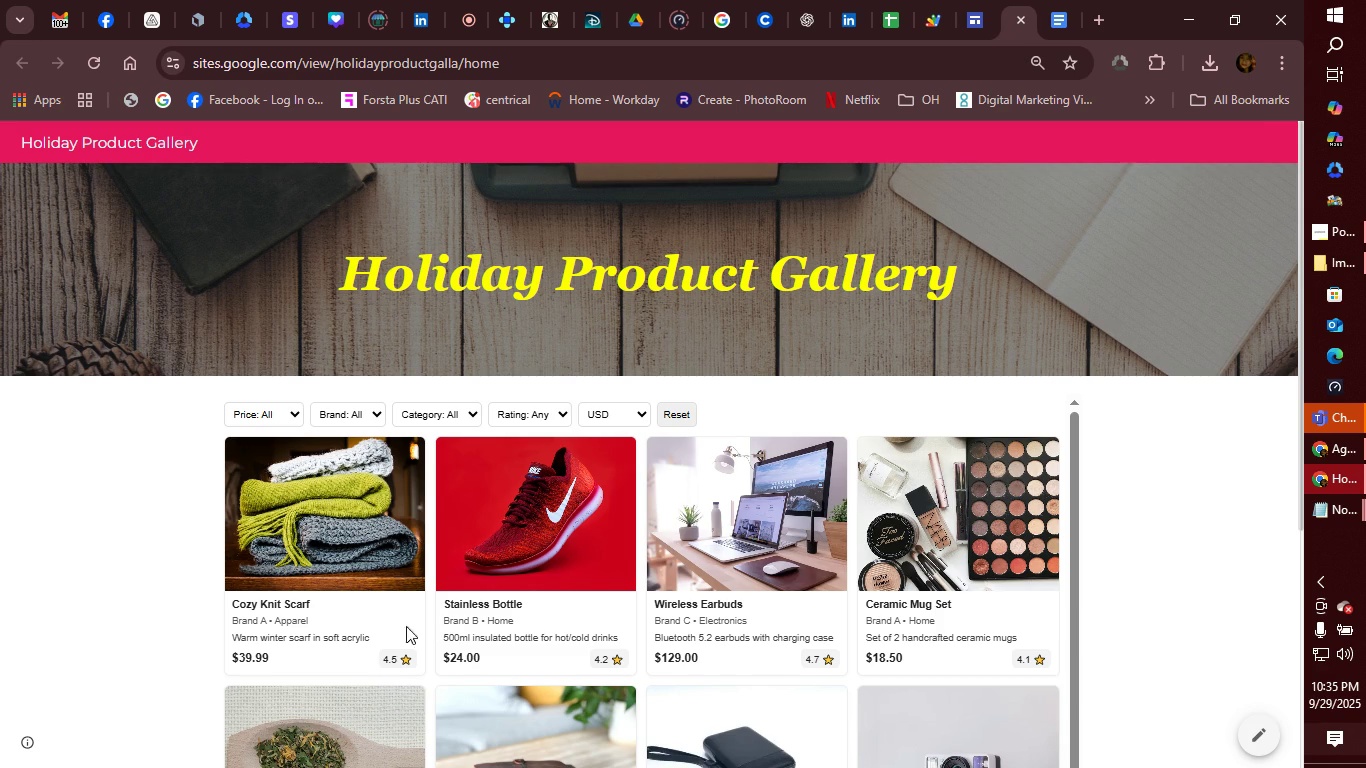 
left_click([331, 617])
 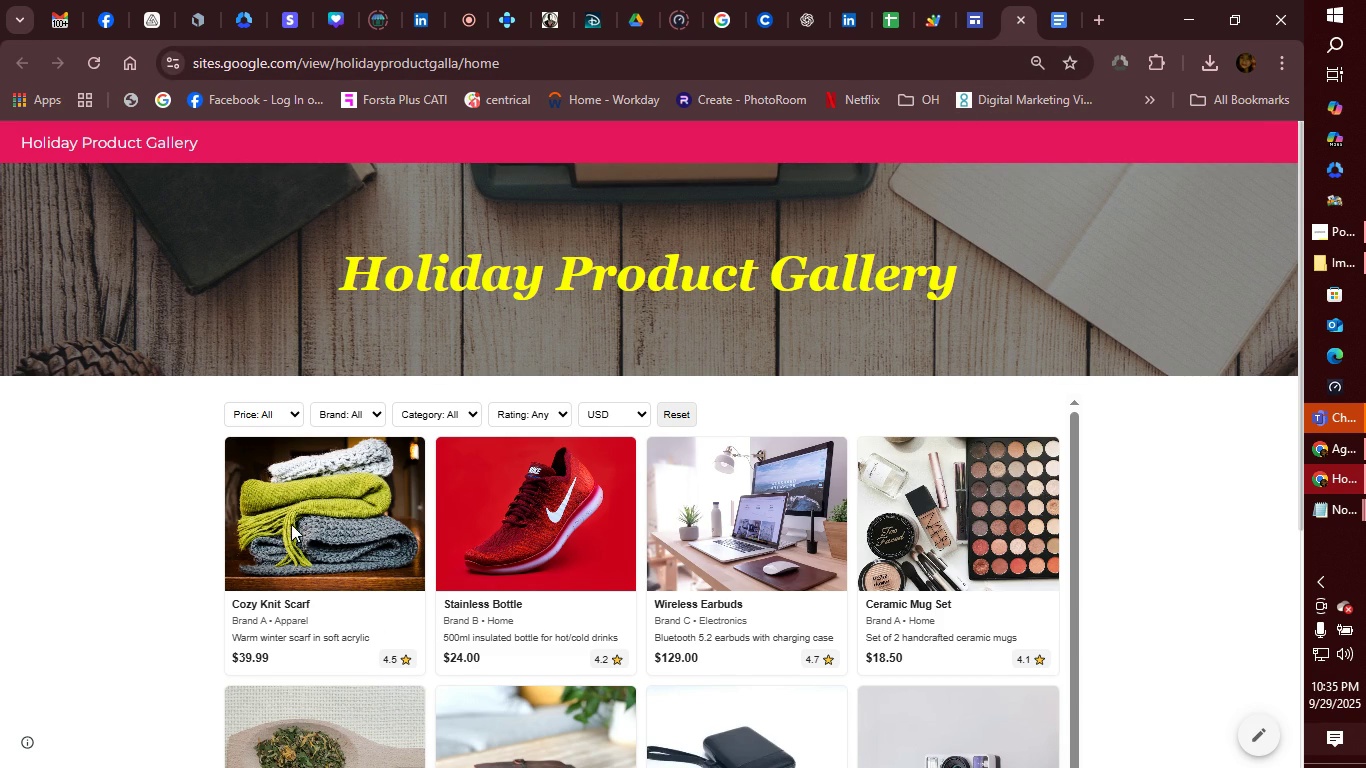 
double_click([361, 428])
 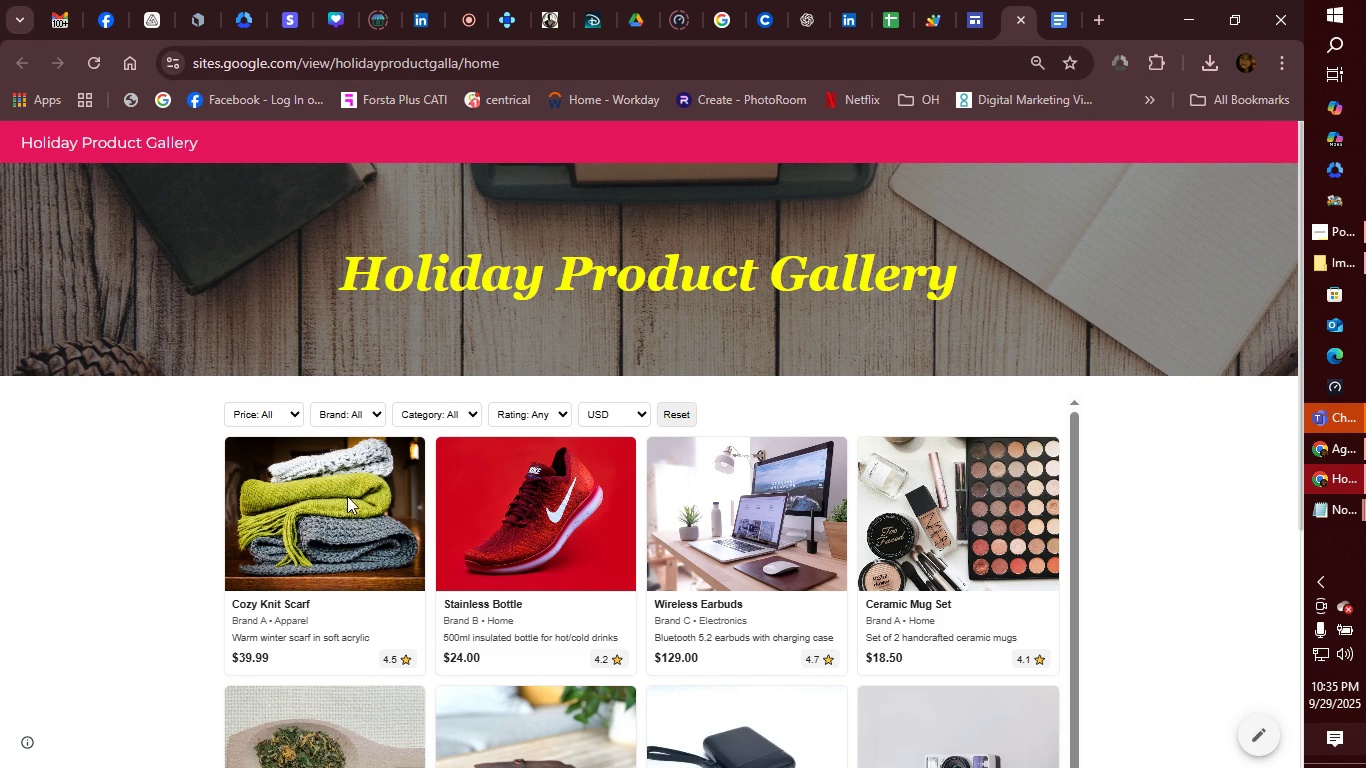 
triple_click([350, 489])
 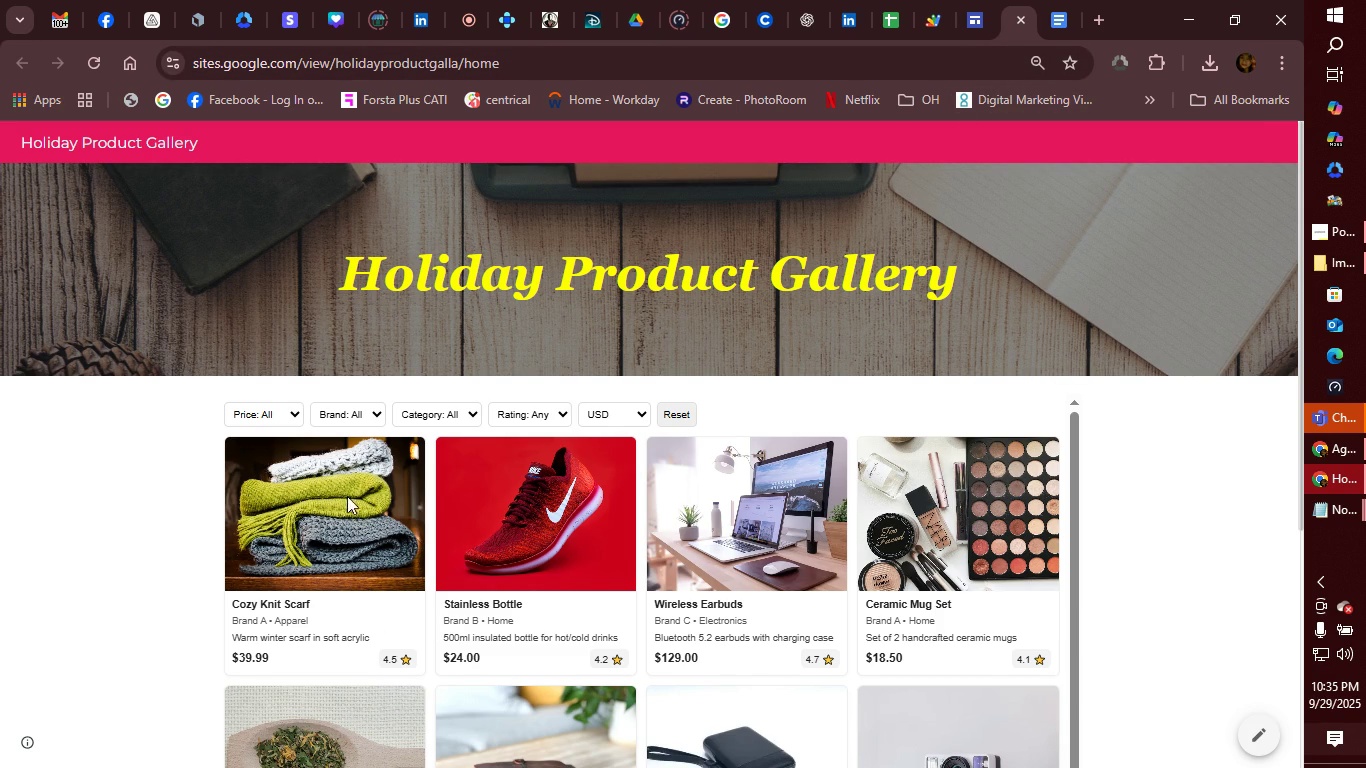 
triple_click([350, 489])
 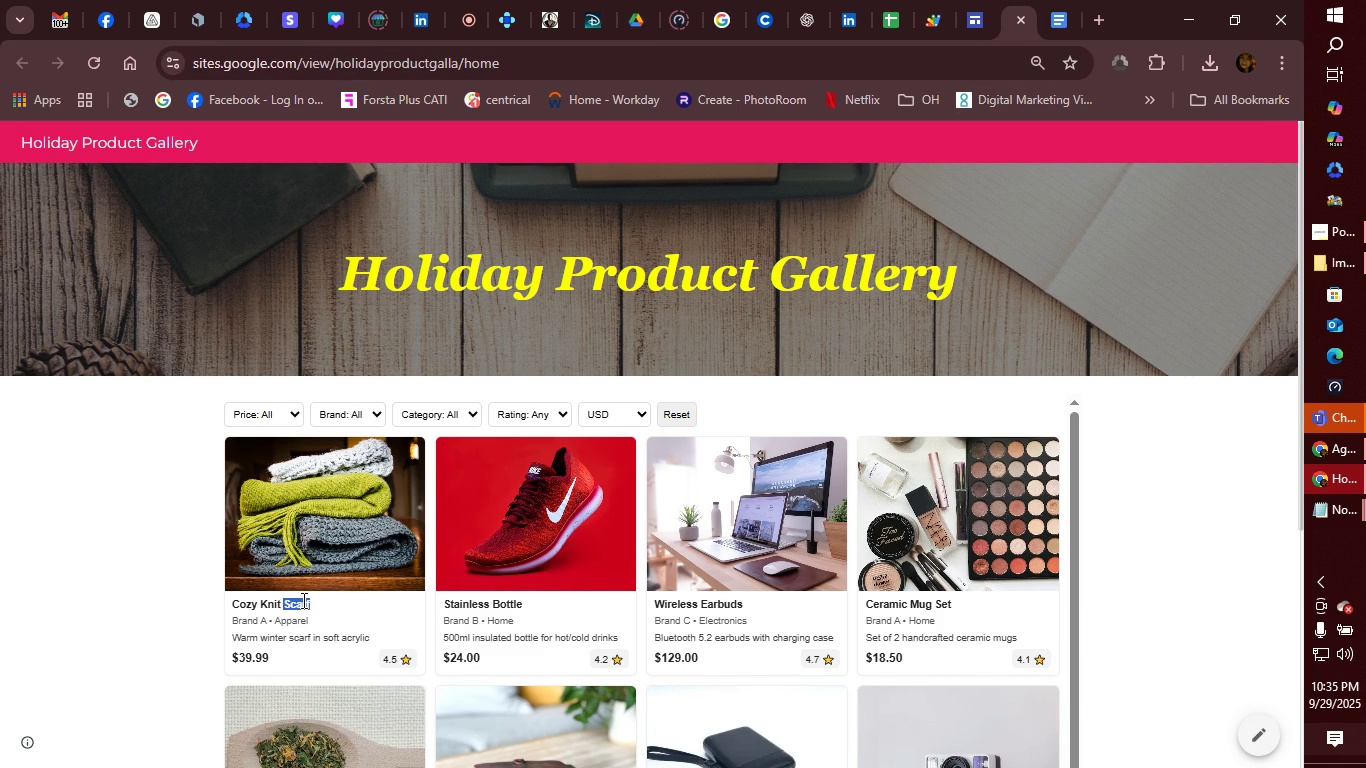 
triple_click([302, 600])
 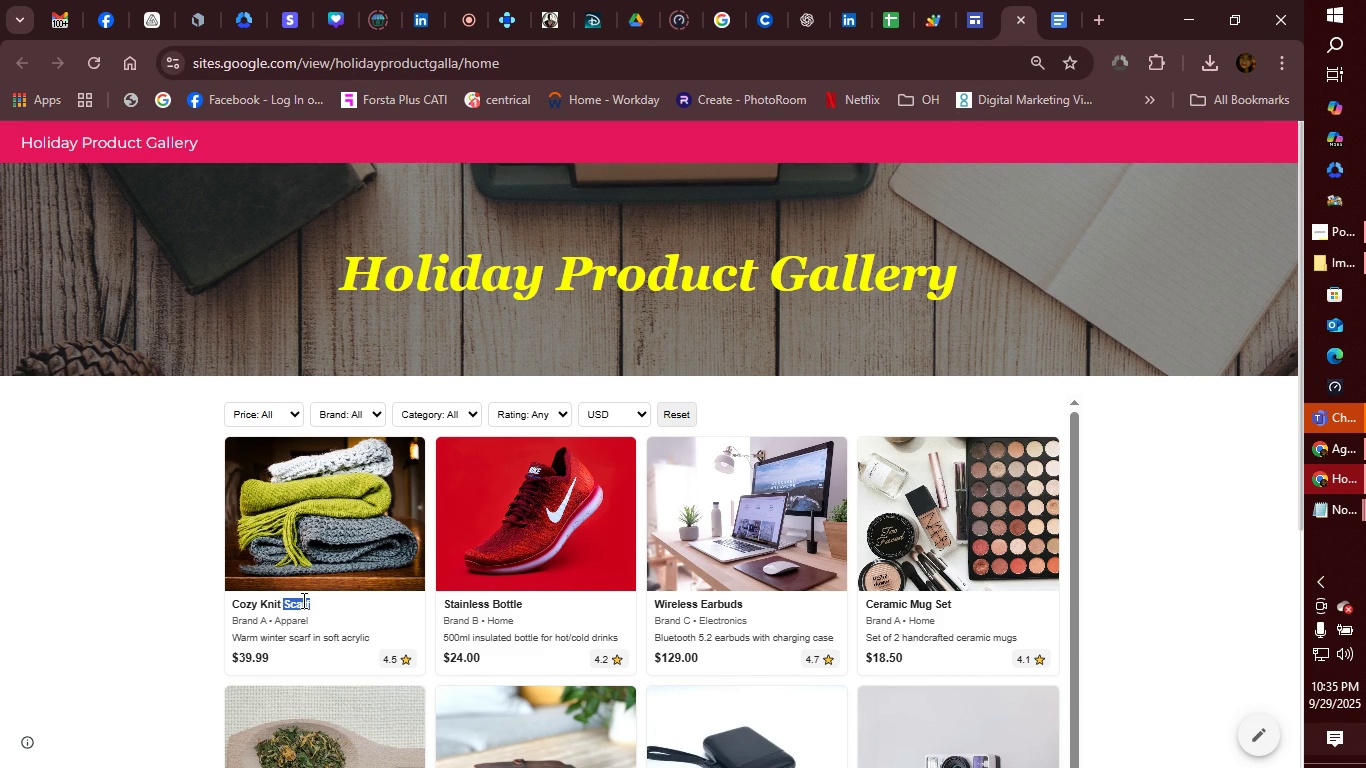 
triple_click([302, 600])
 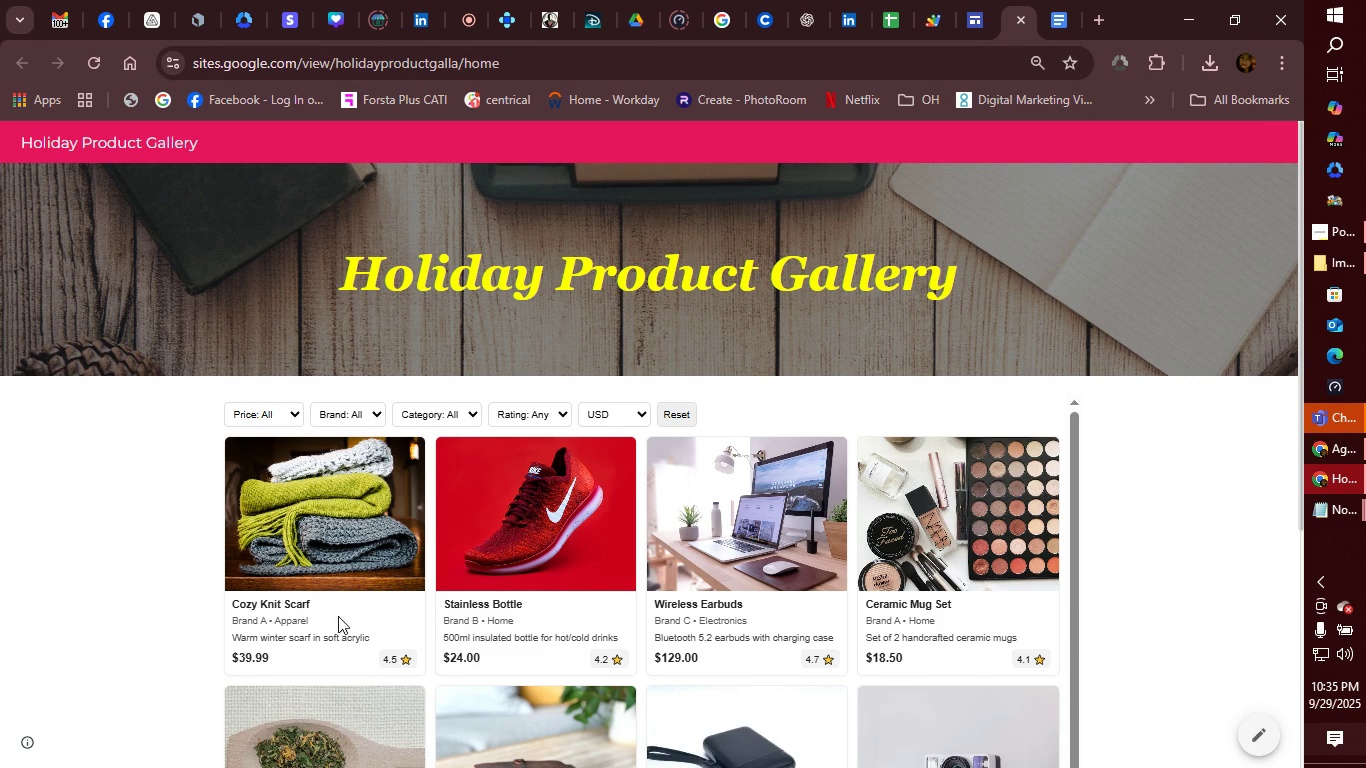 
double_click([338, 616])
 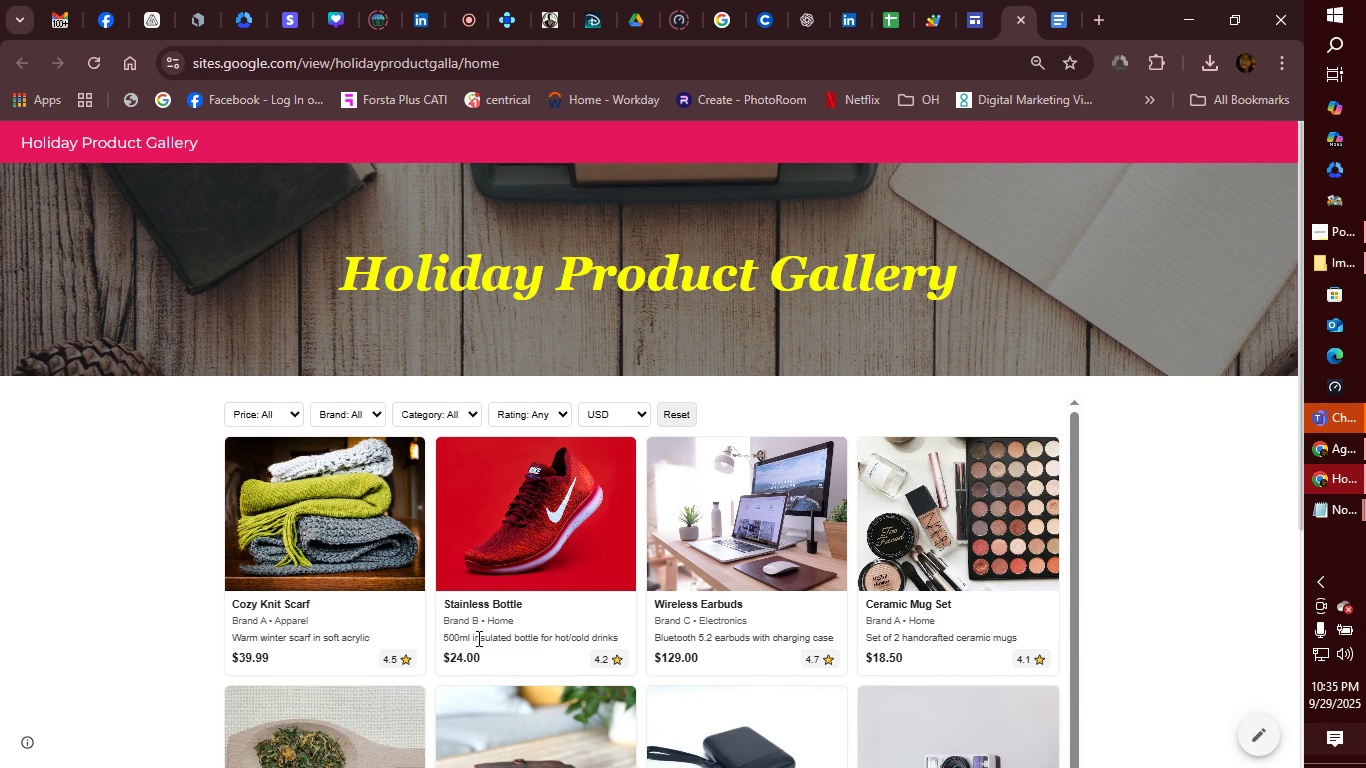 
triple_click([477, 635])
 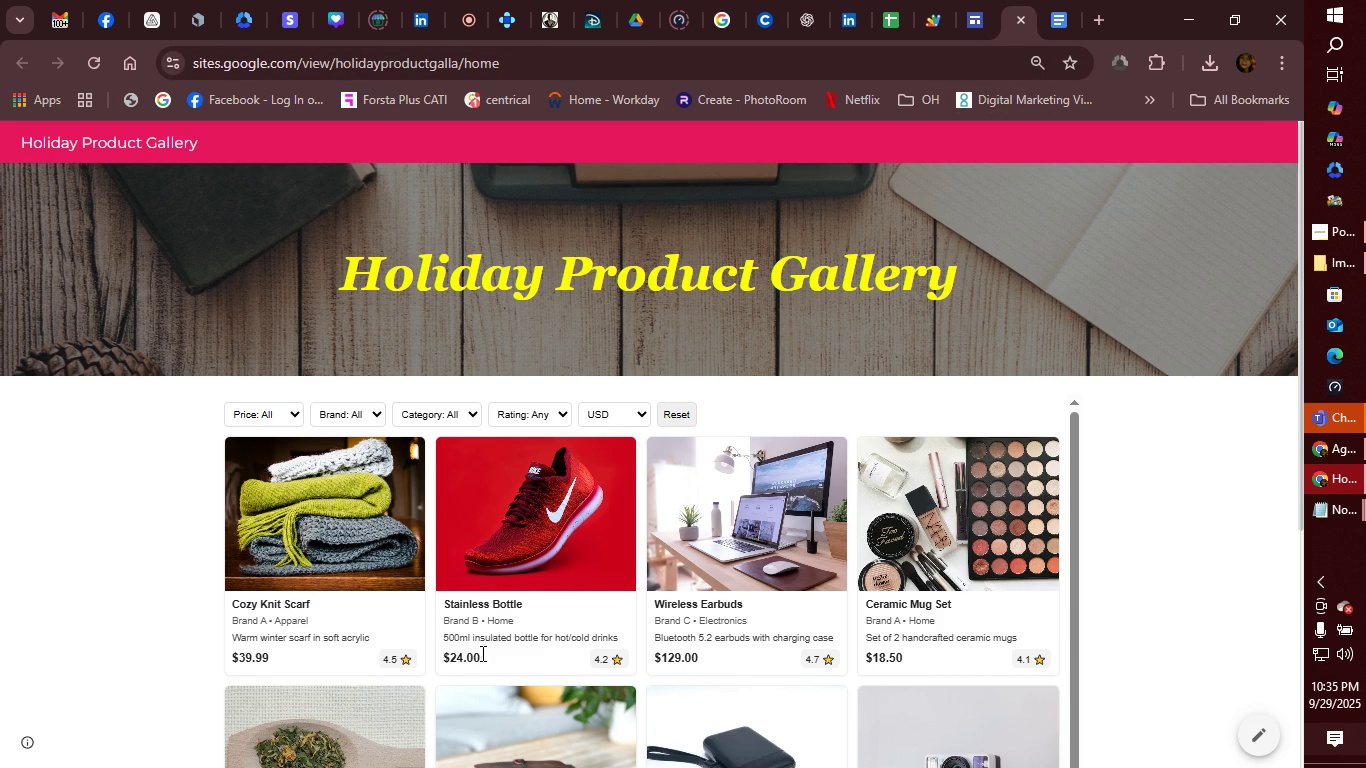 
triple_click([477, 652])
 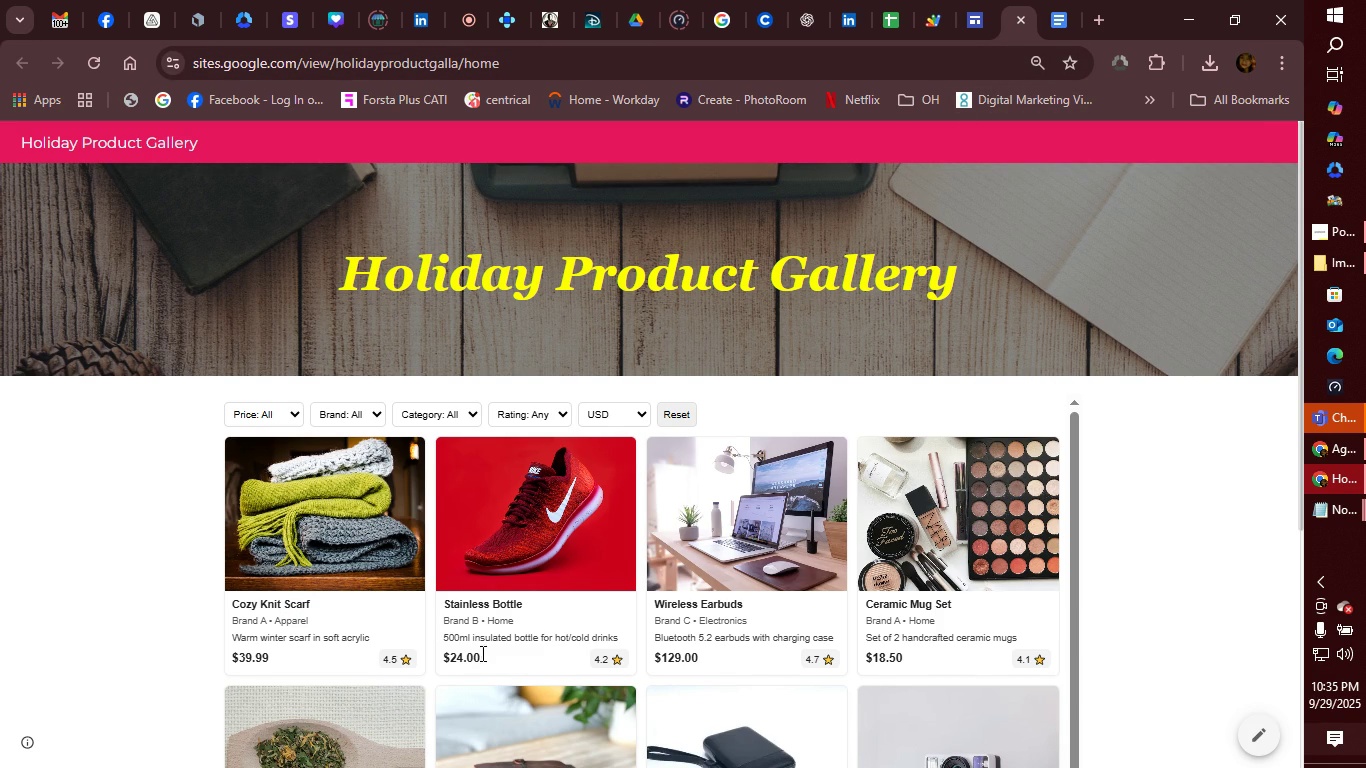 
triple_click([477, 652])
 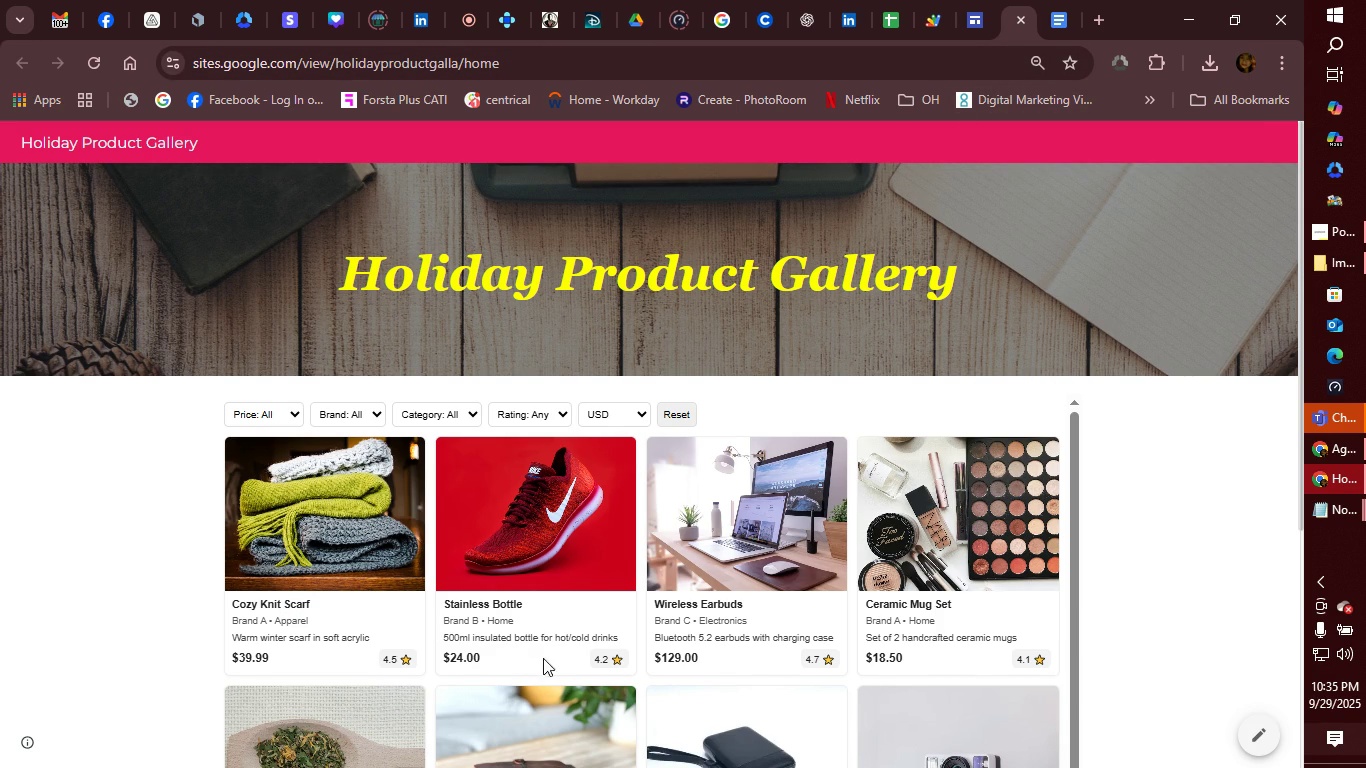 
triple_click([542, 658])
 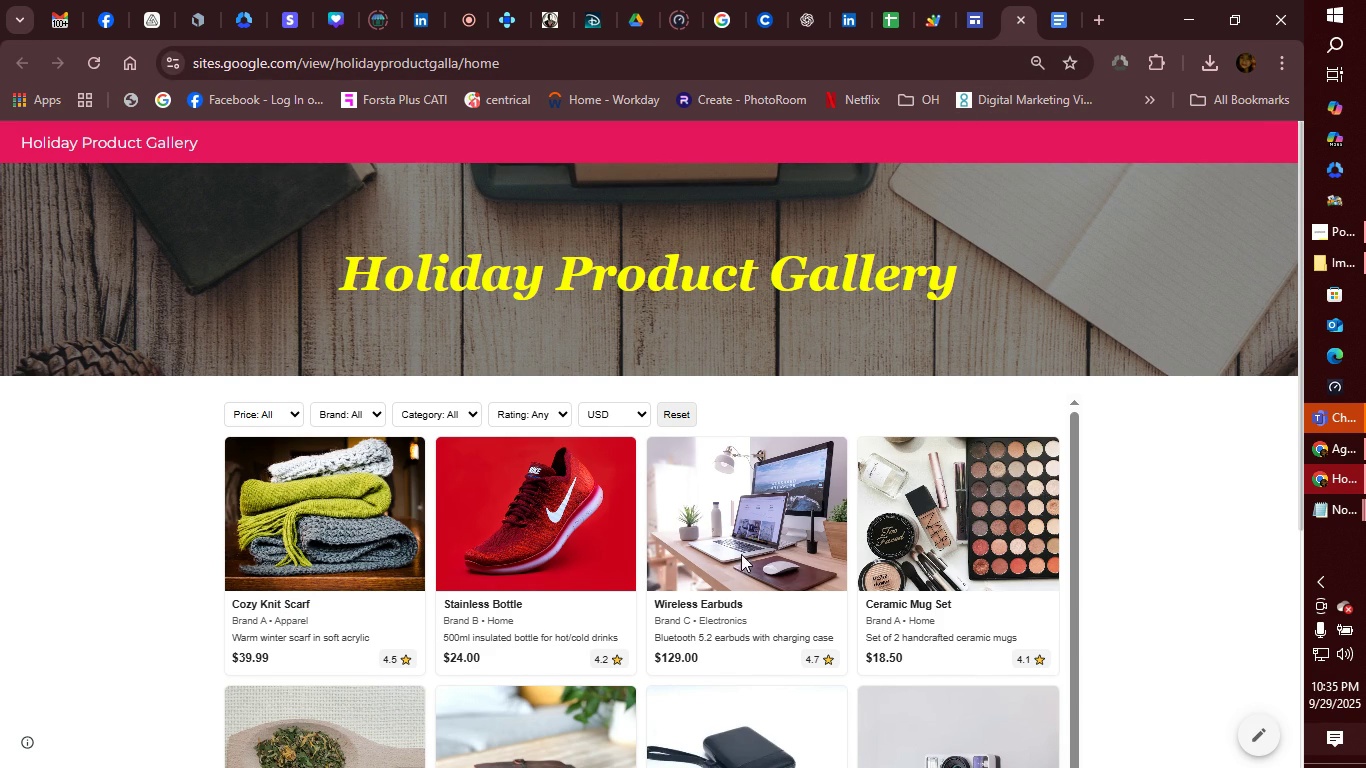 
double_click([753, 553])
 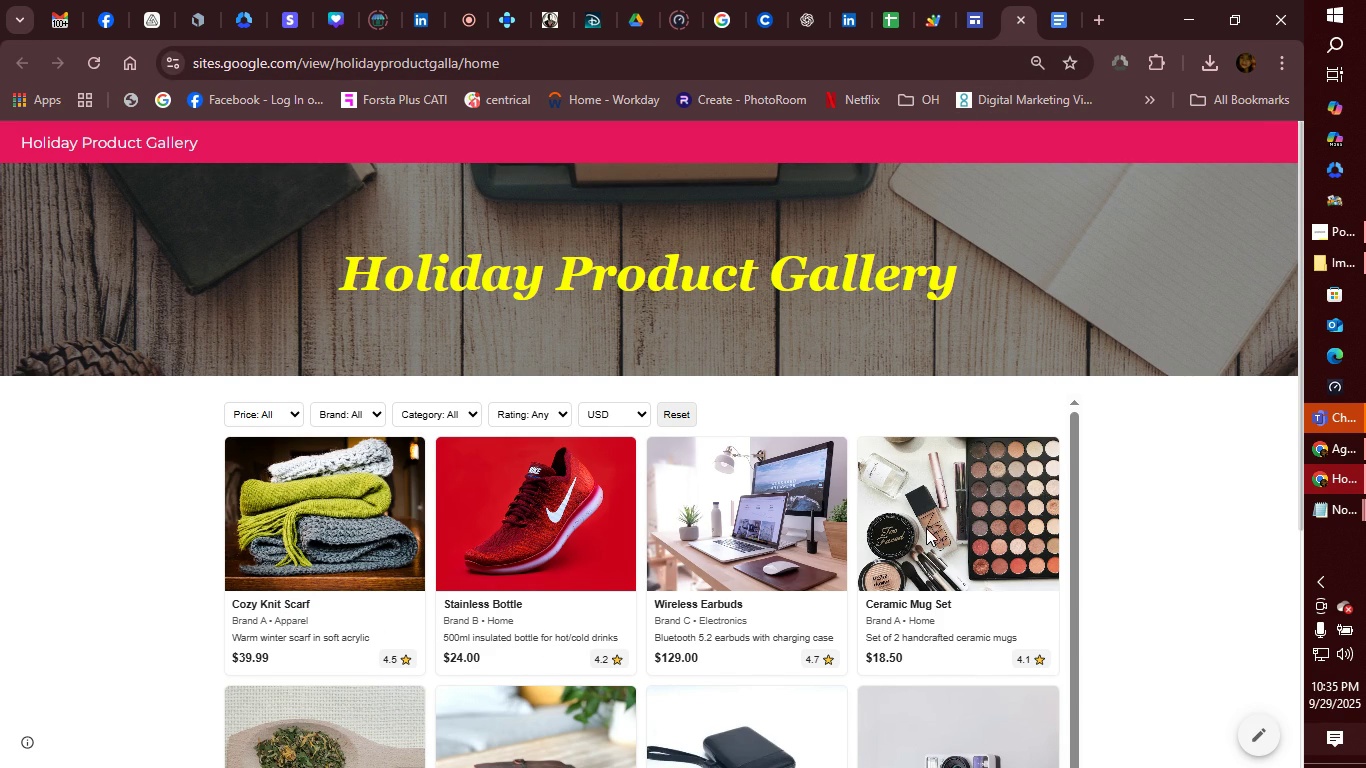 
triple_click([926, 528])
 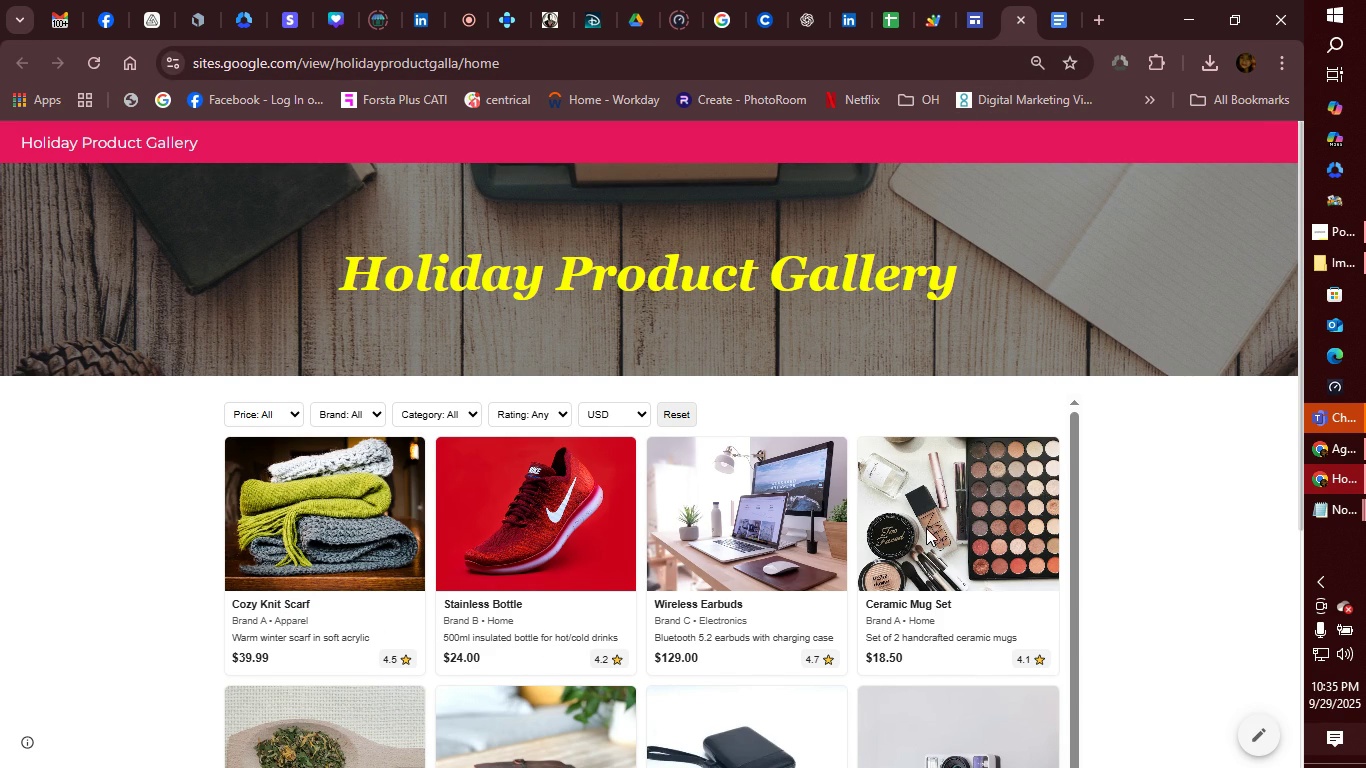 
triple_click([926, 528])
 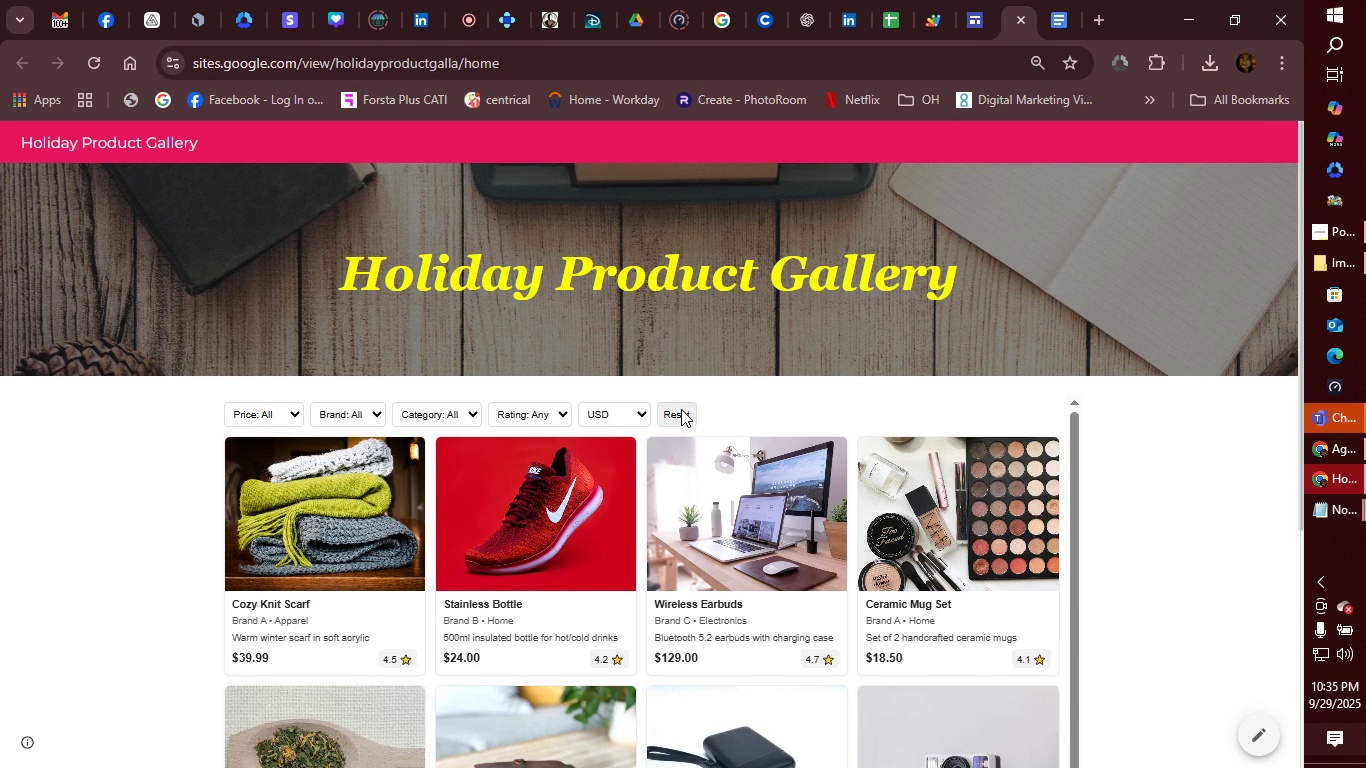 
left_click([680, 413])
 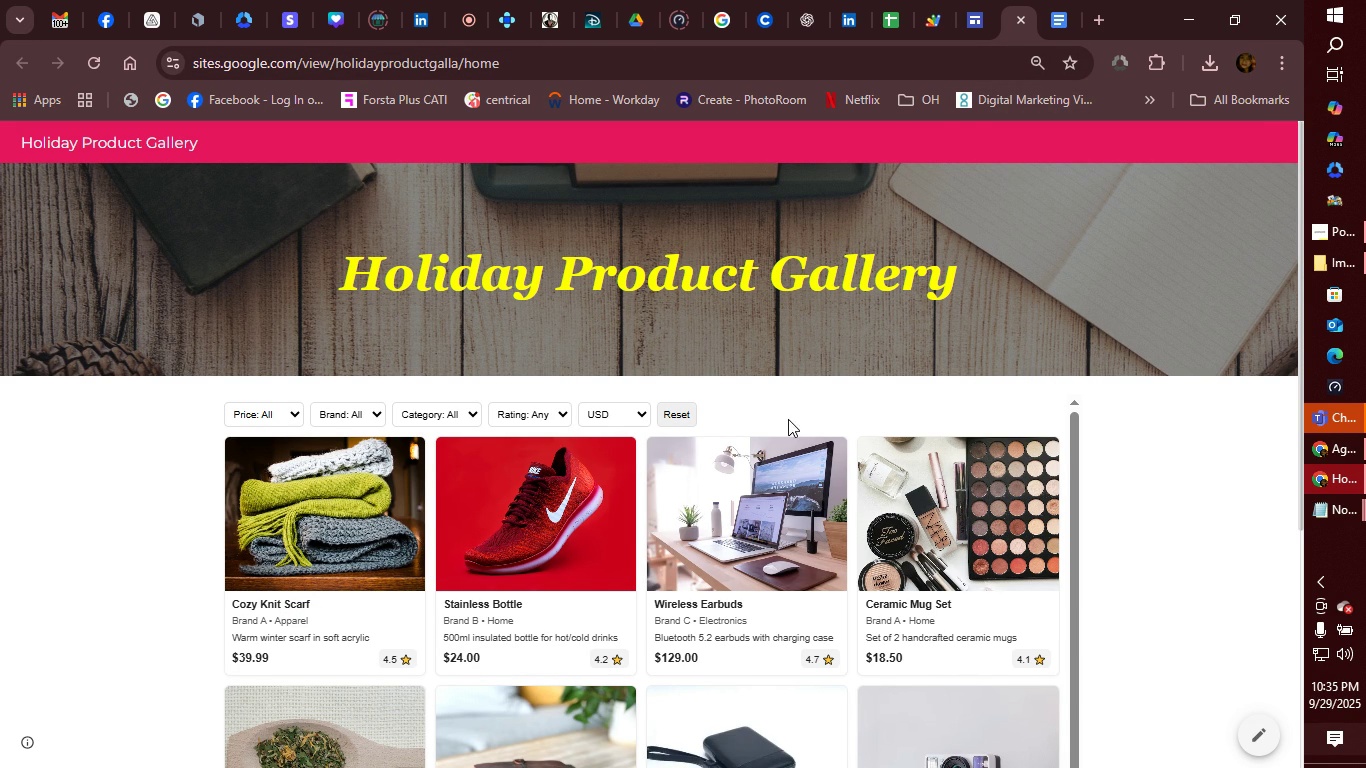 
left_click([641, 418])
 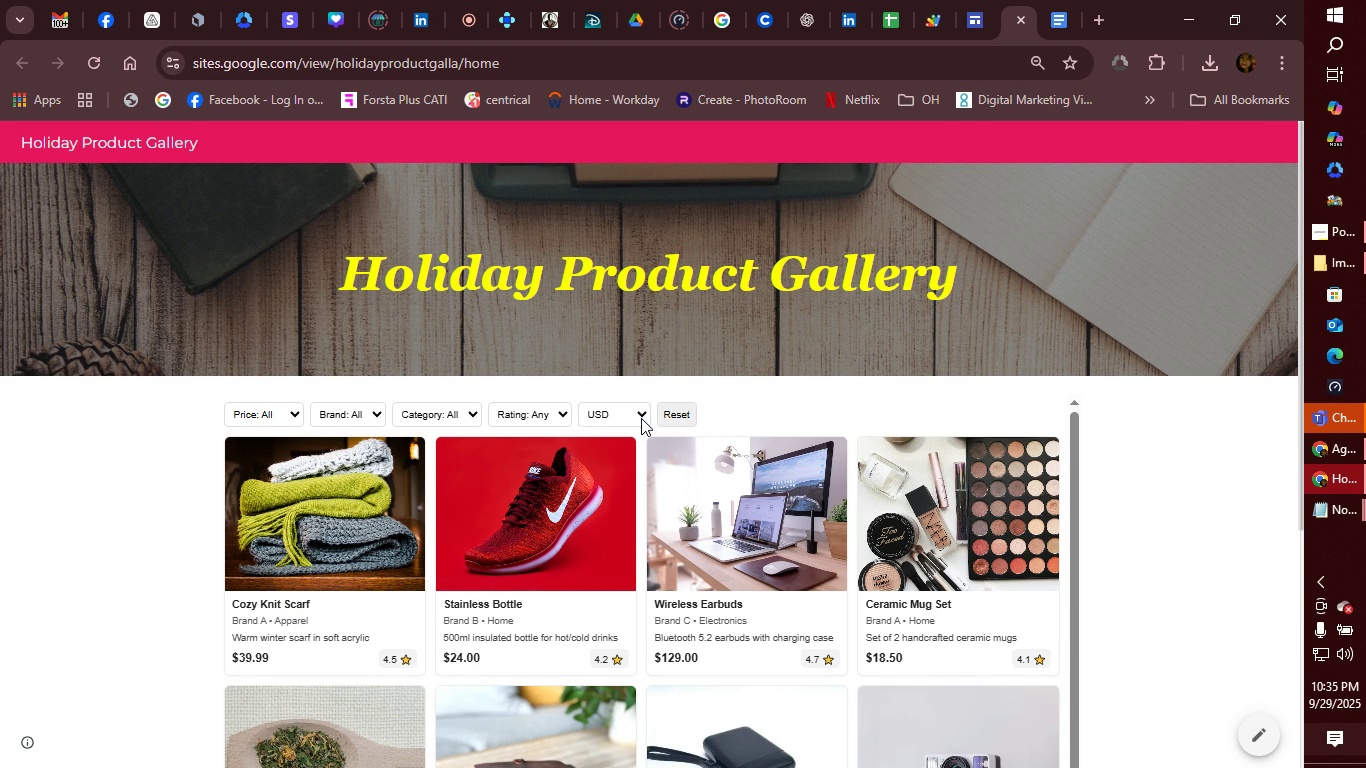 
left_click([641, 418])
 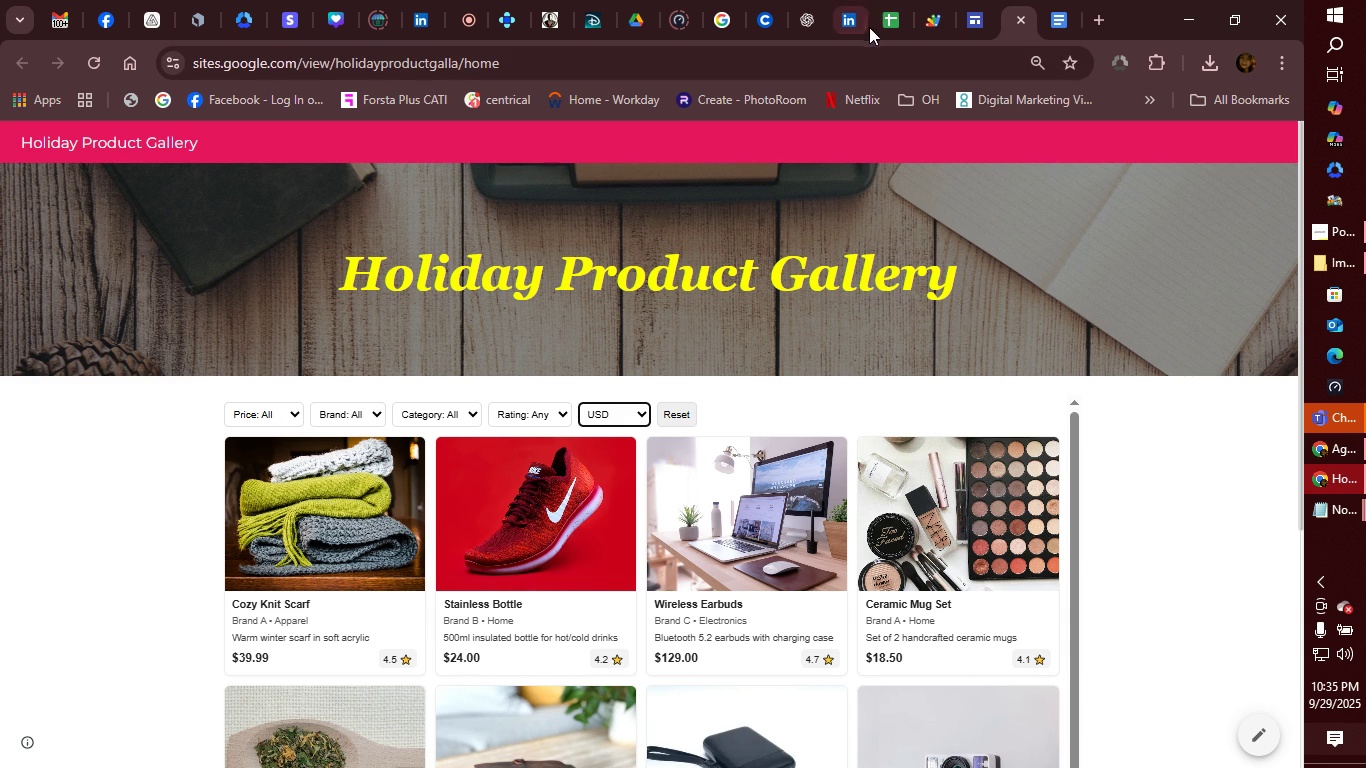 
left_click([880, 24])
 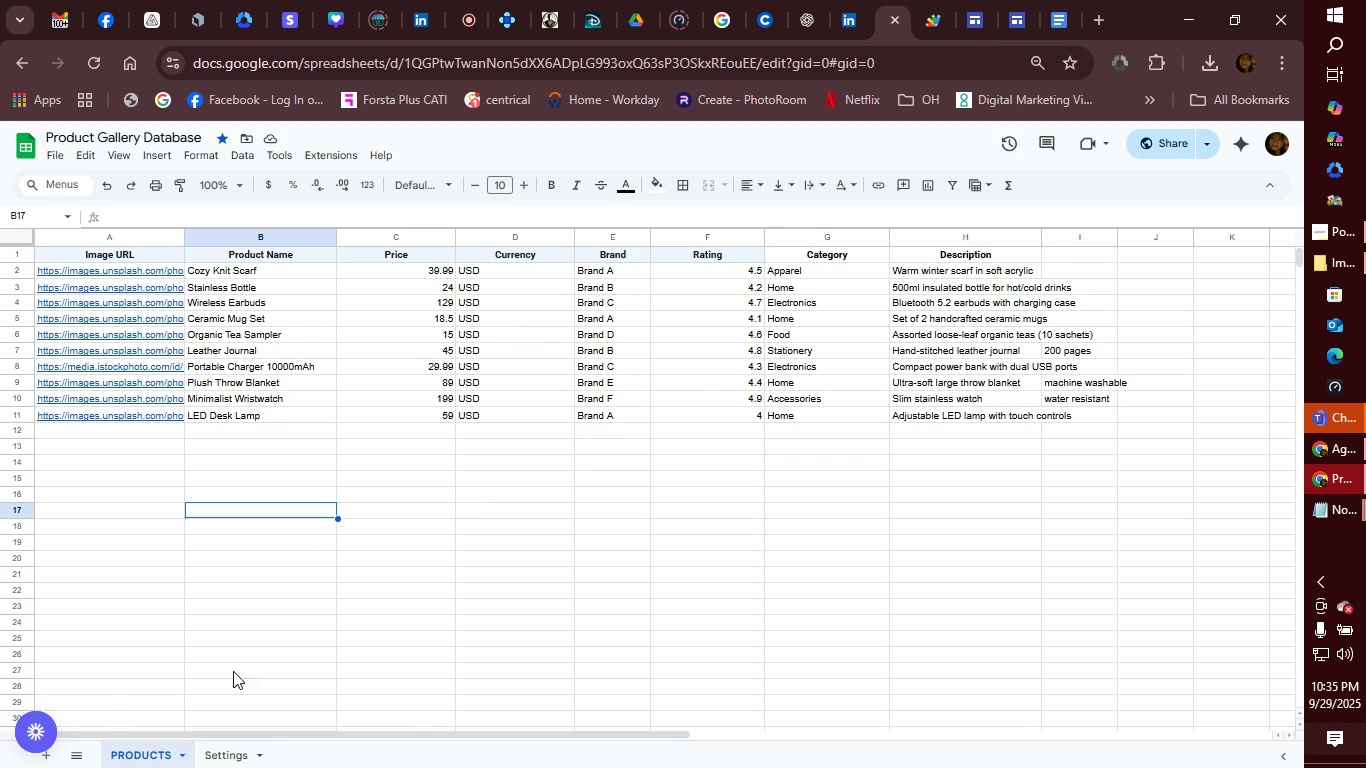 
left_click([228, 755])
 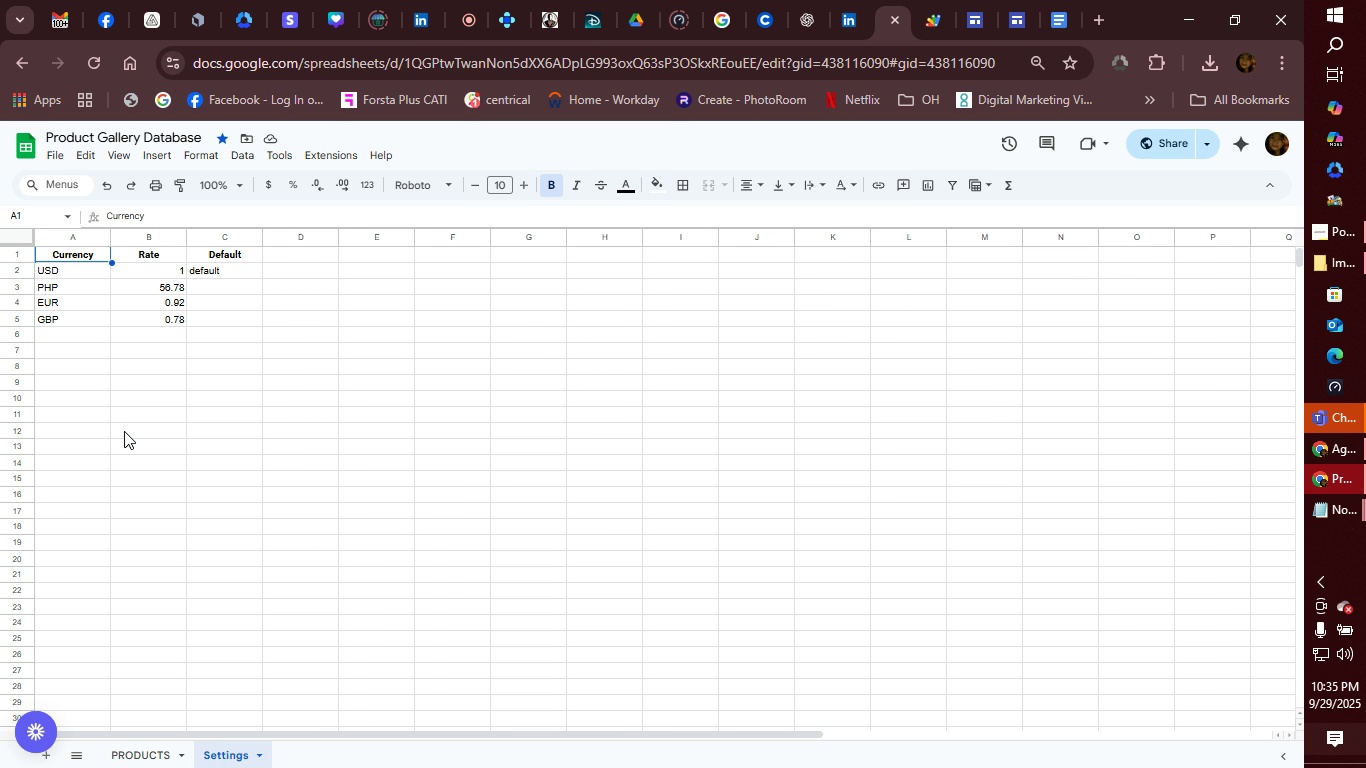 
wait(16.38)
 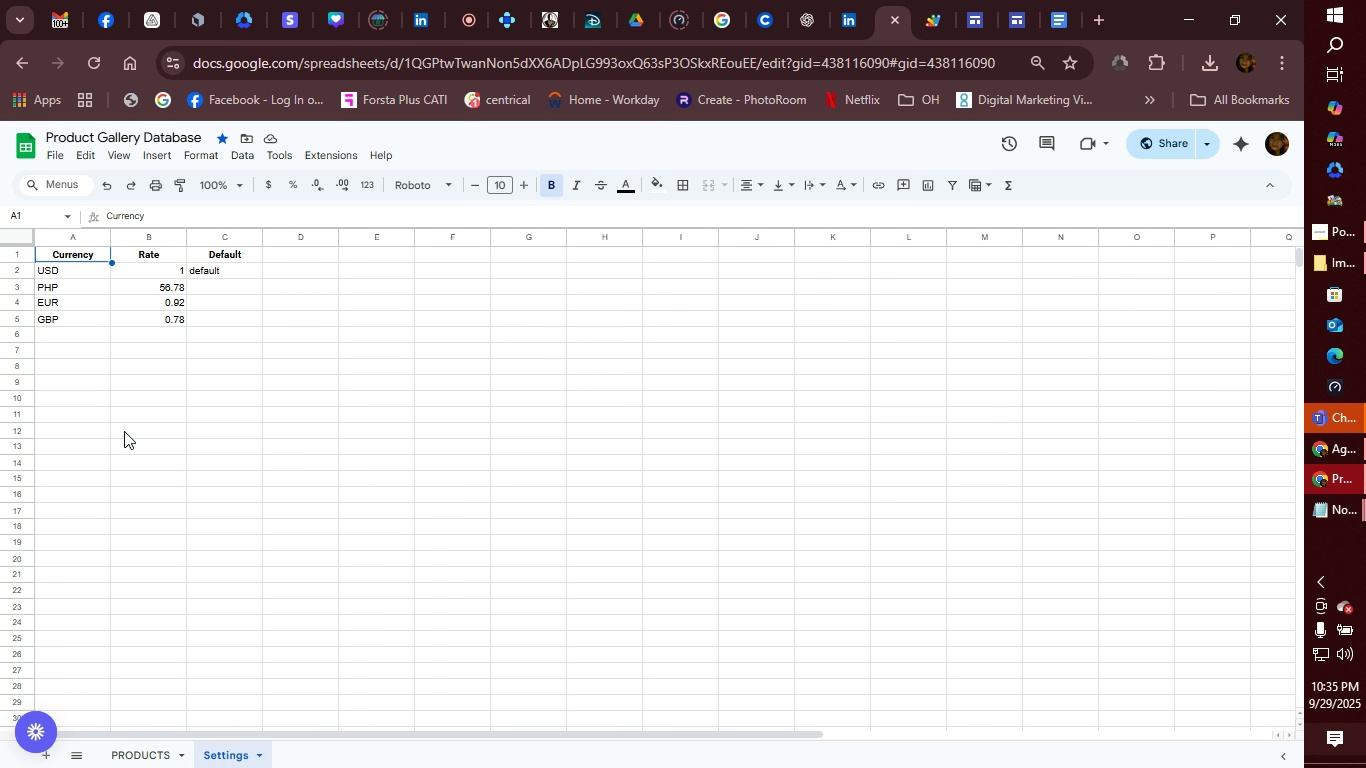 
left_click([1025, 25])
 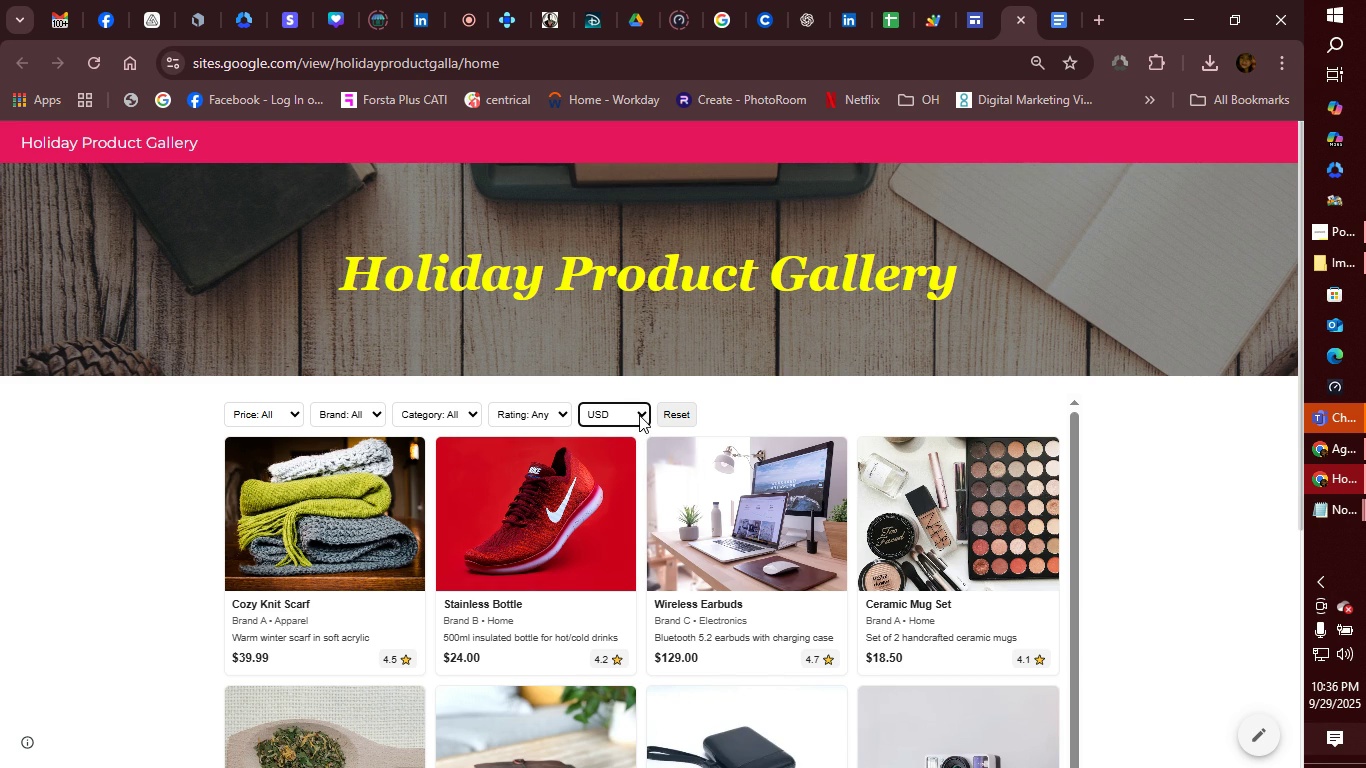 
left_click([639, 415])
 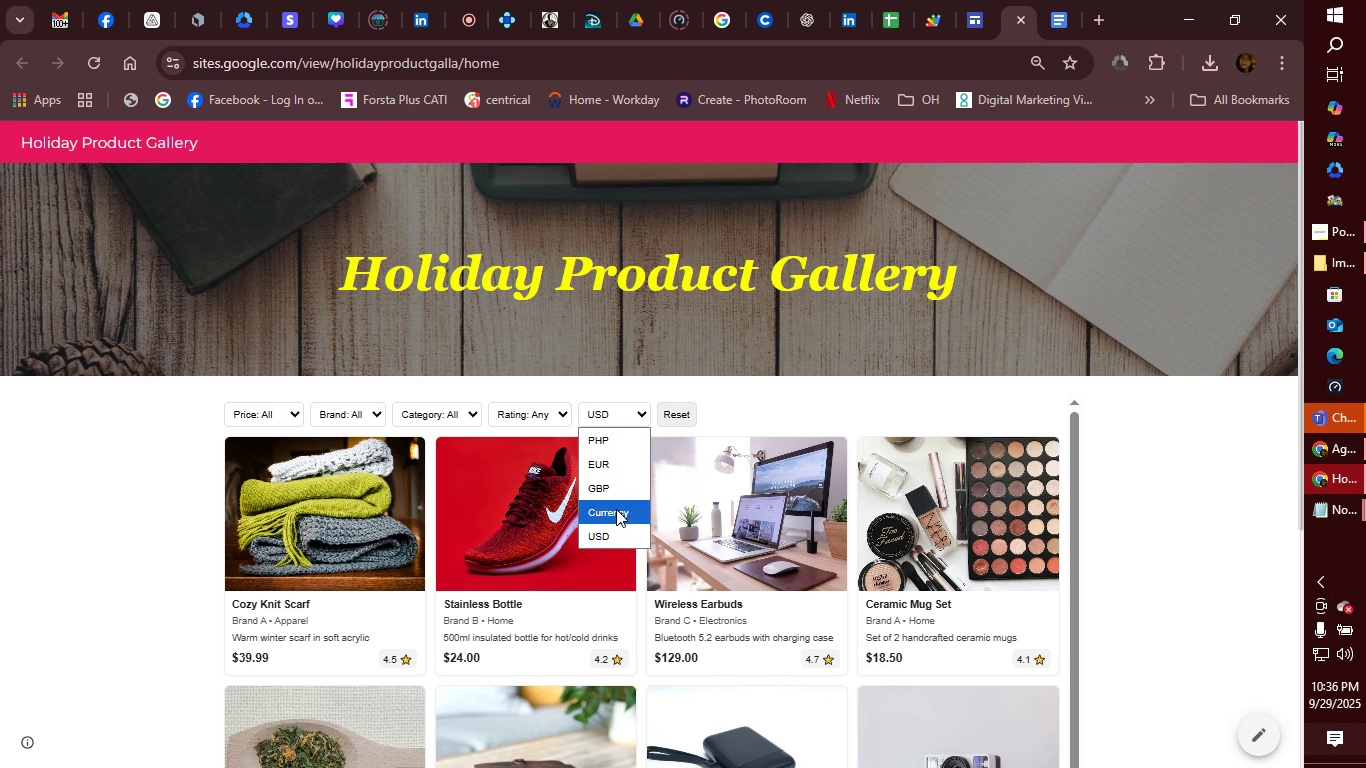 
left_click([616, 509])
 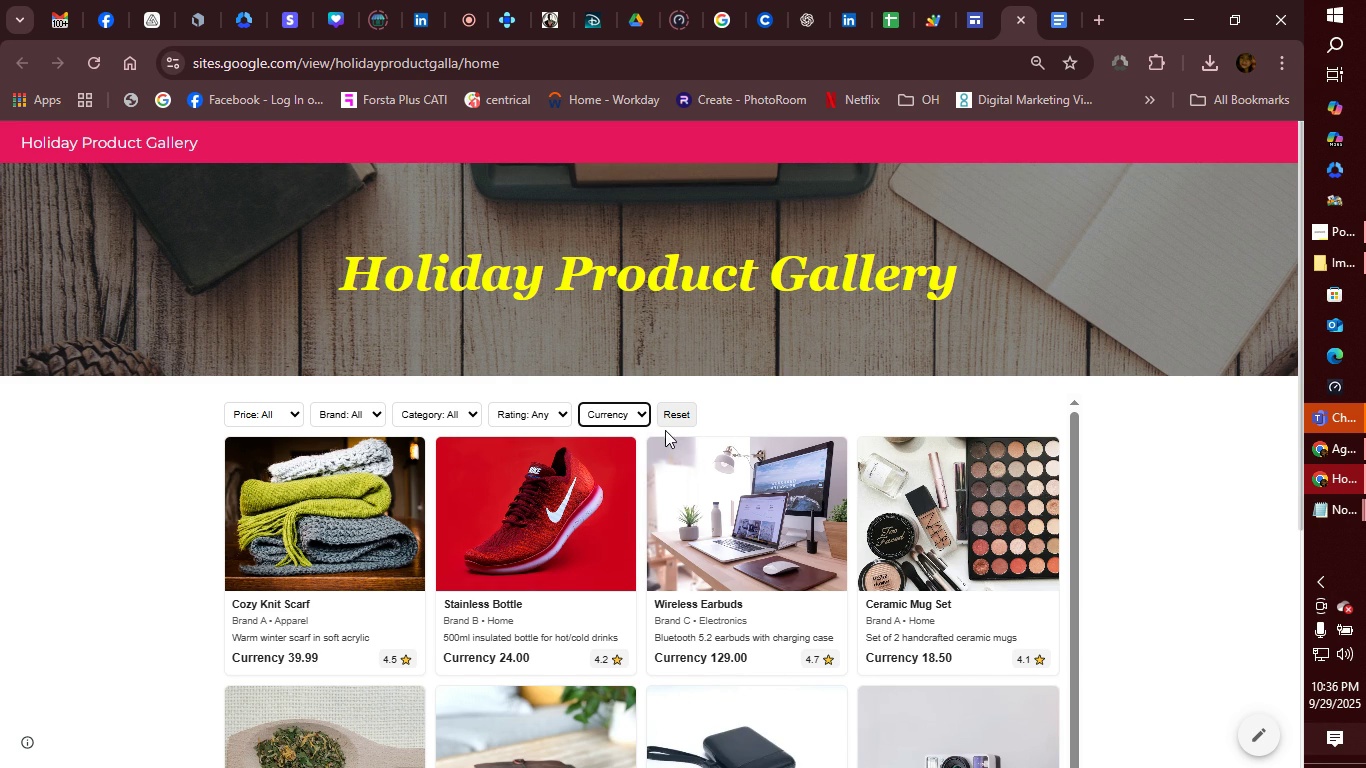 
left_click([642, 414])
 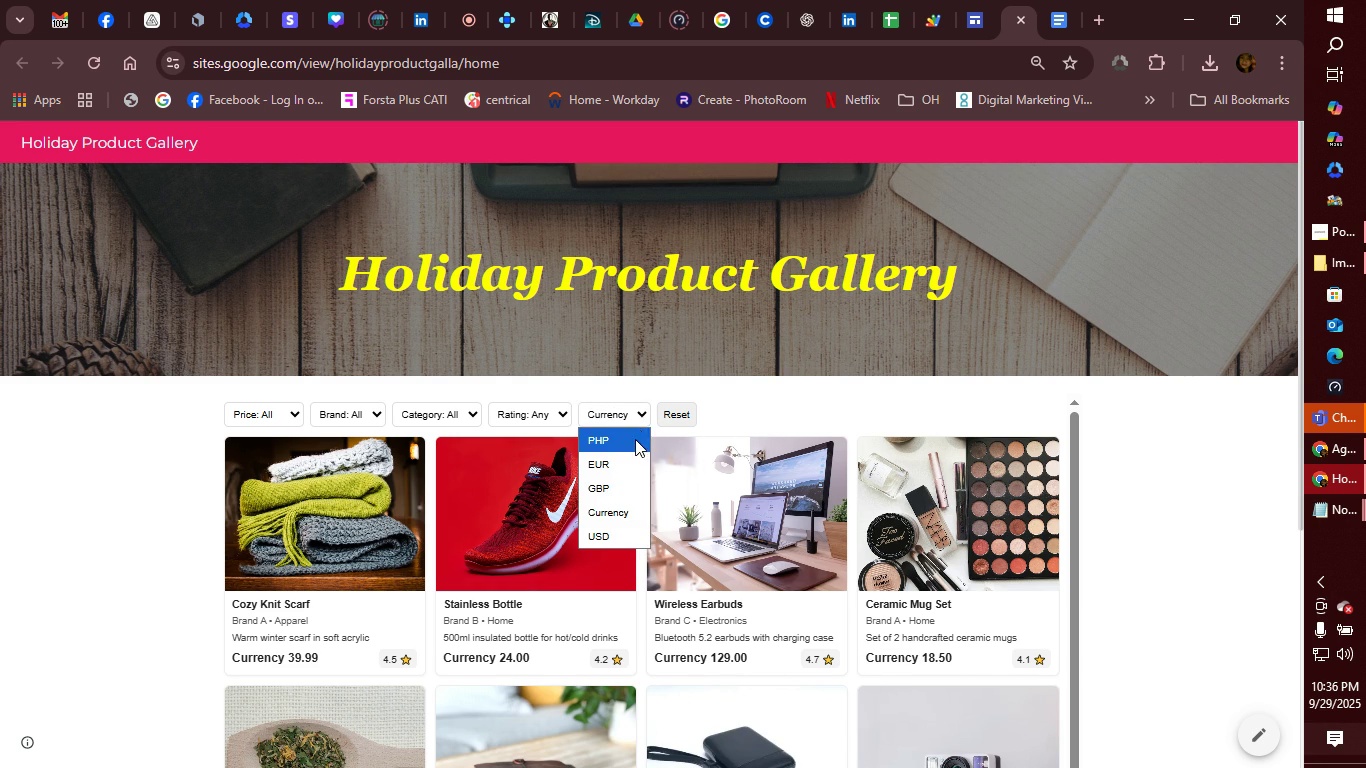 
left_click([635, 439])
 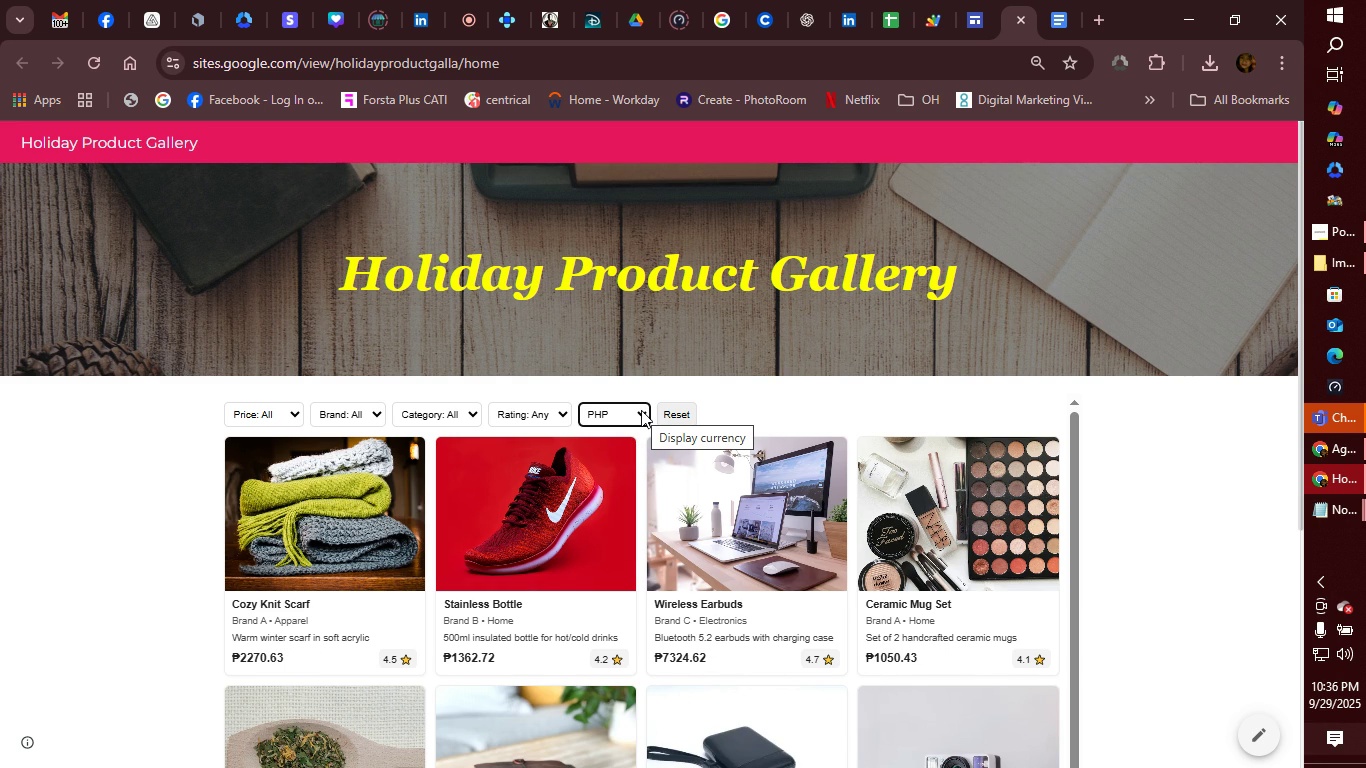 
left_click([641, 410])
 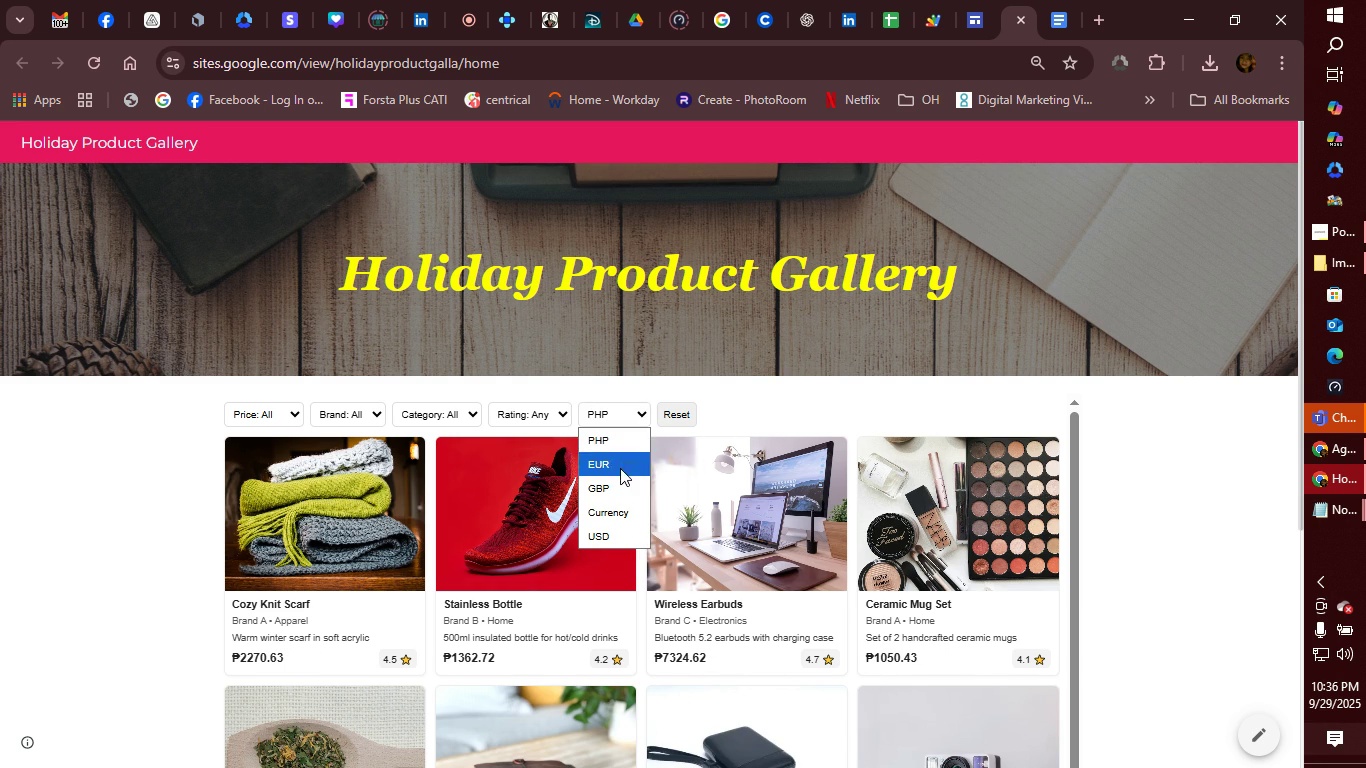 
left_click([620, 468])
 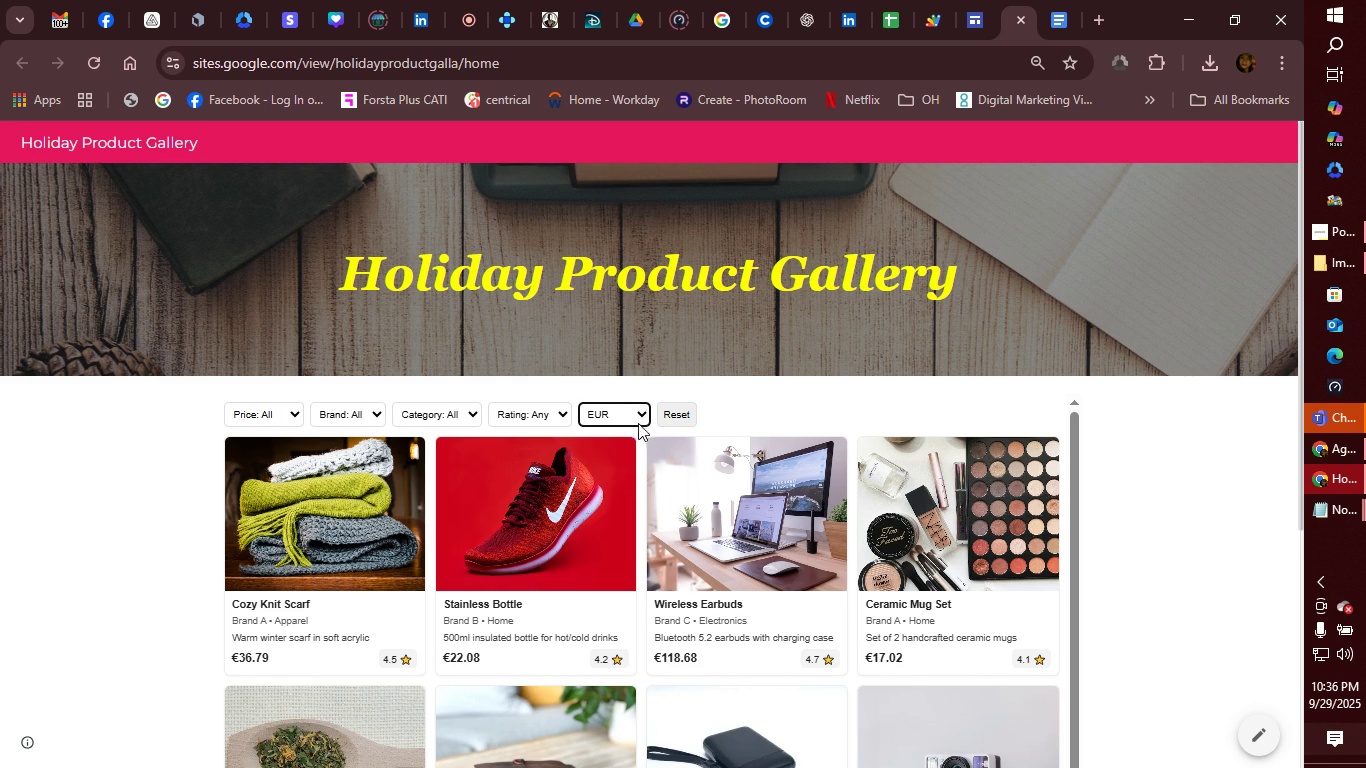 
left_click([639, 419])
 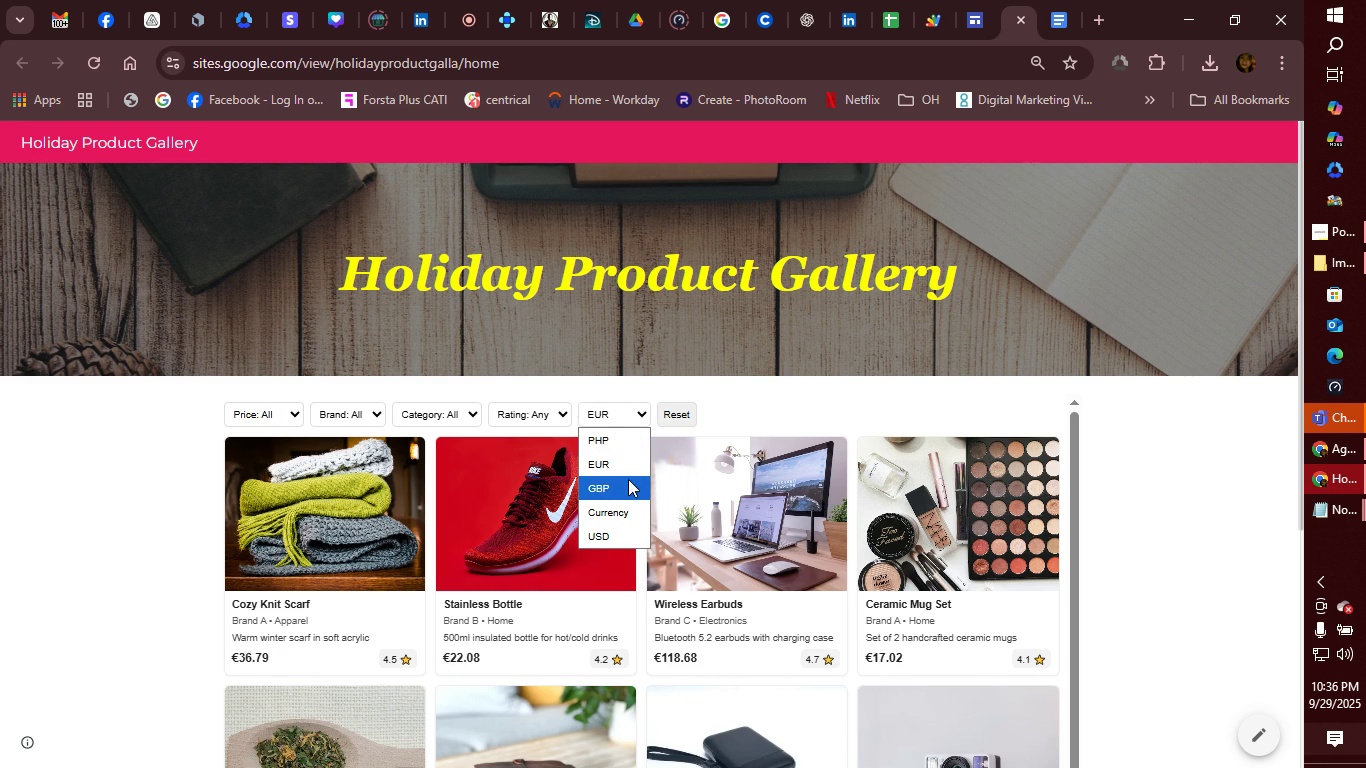 
left_click([628, 479])
 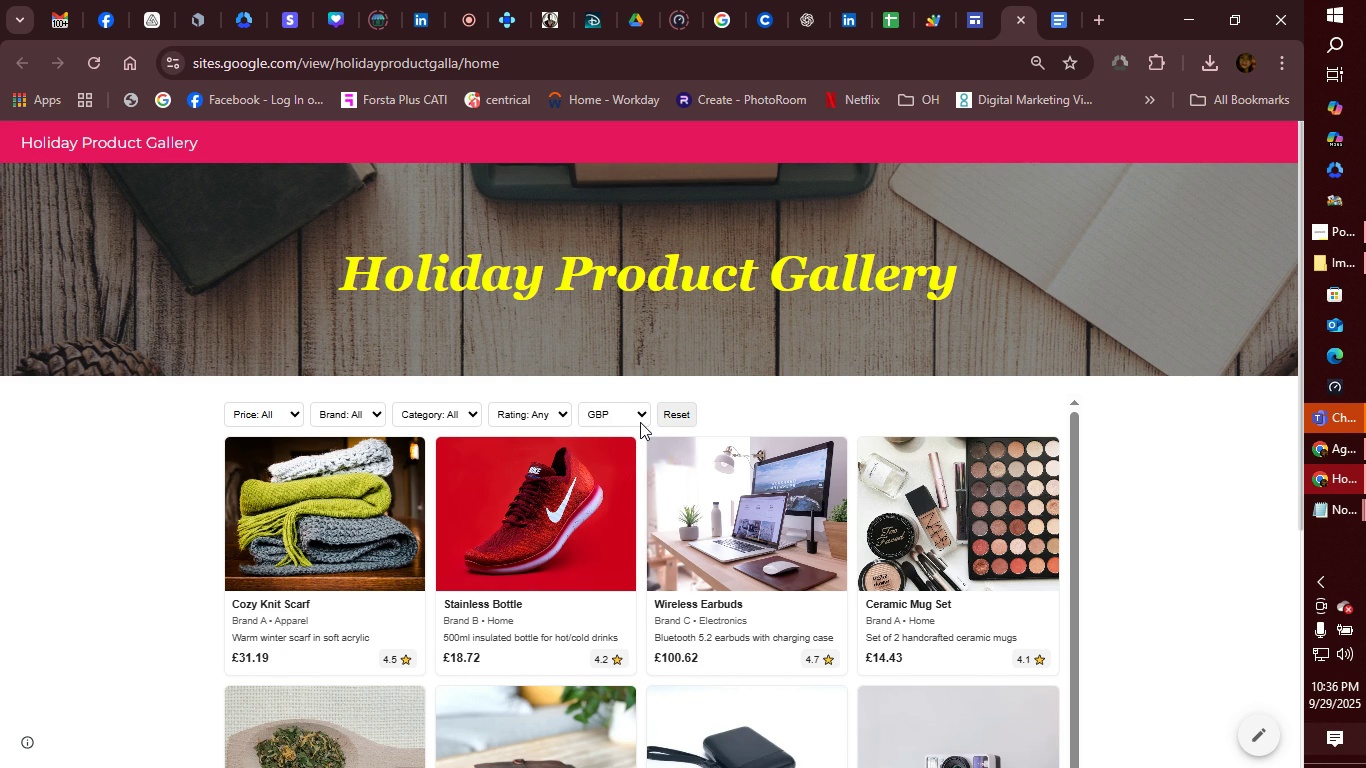 
left_click([640, 422])
 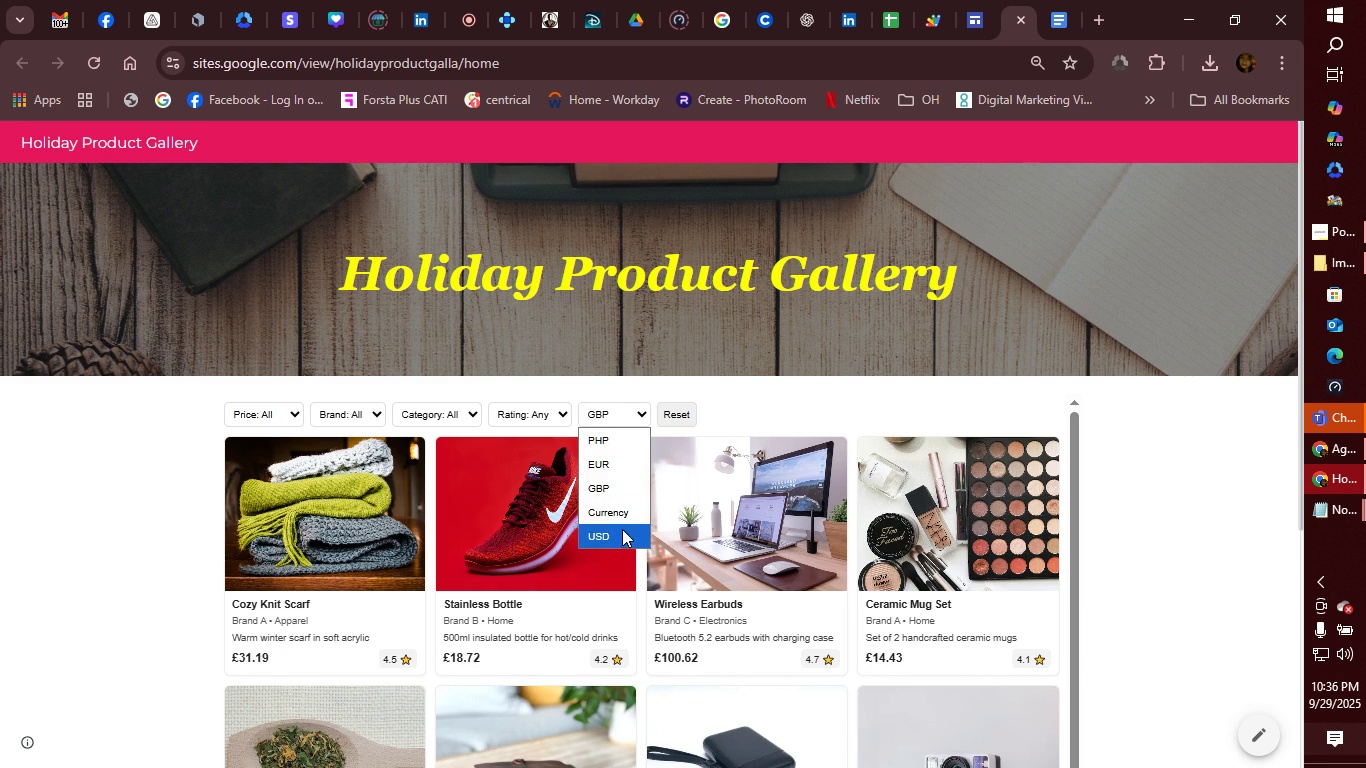 
left_click([622, 530])
 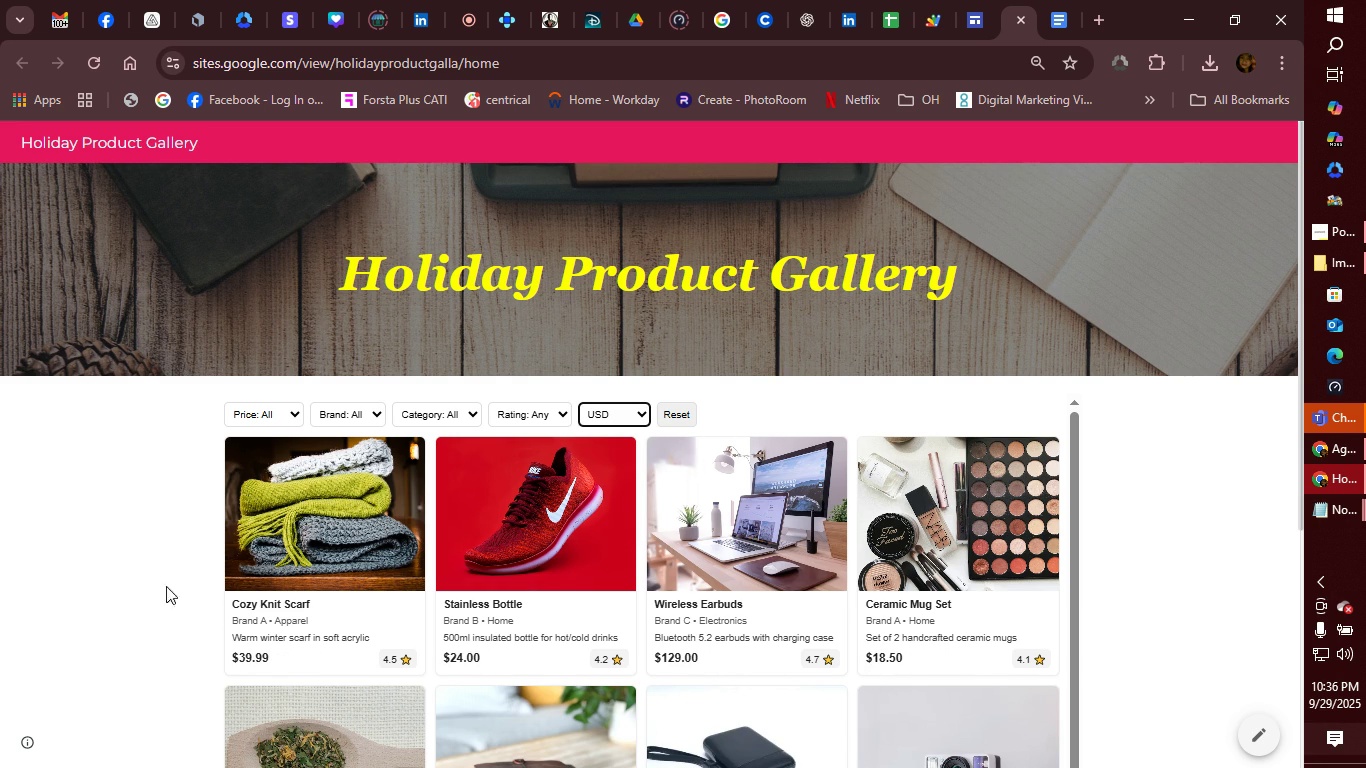 
left_click([105, 571])
 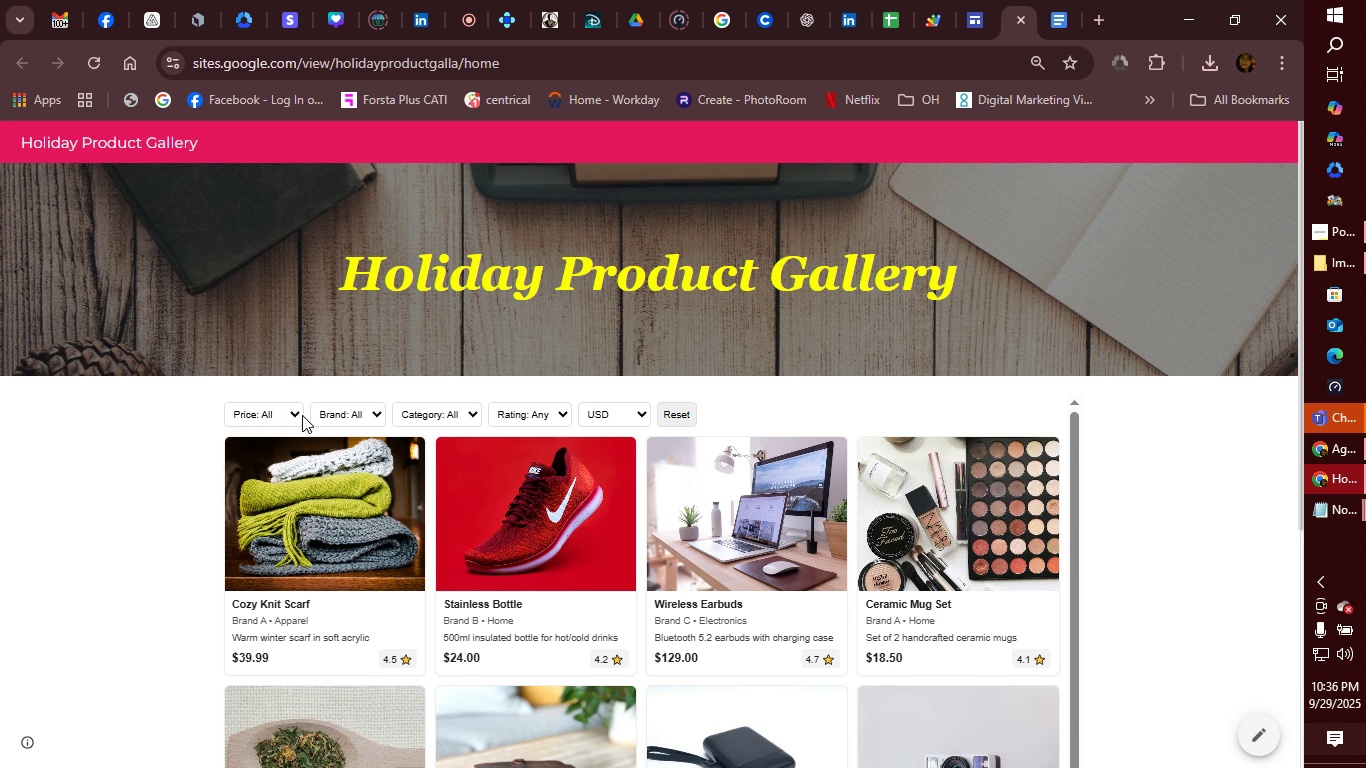 
double_click([296, 415])
 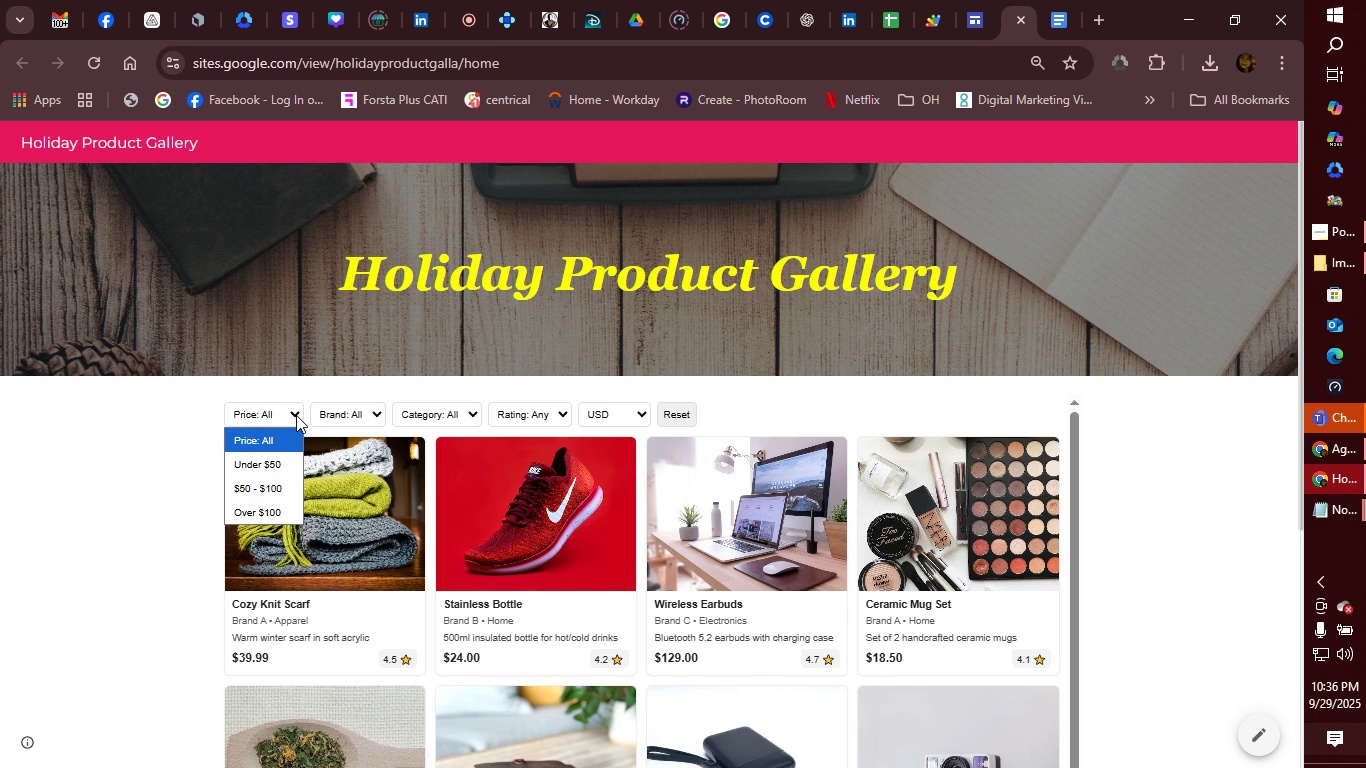 
left_click([296, 415])
 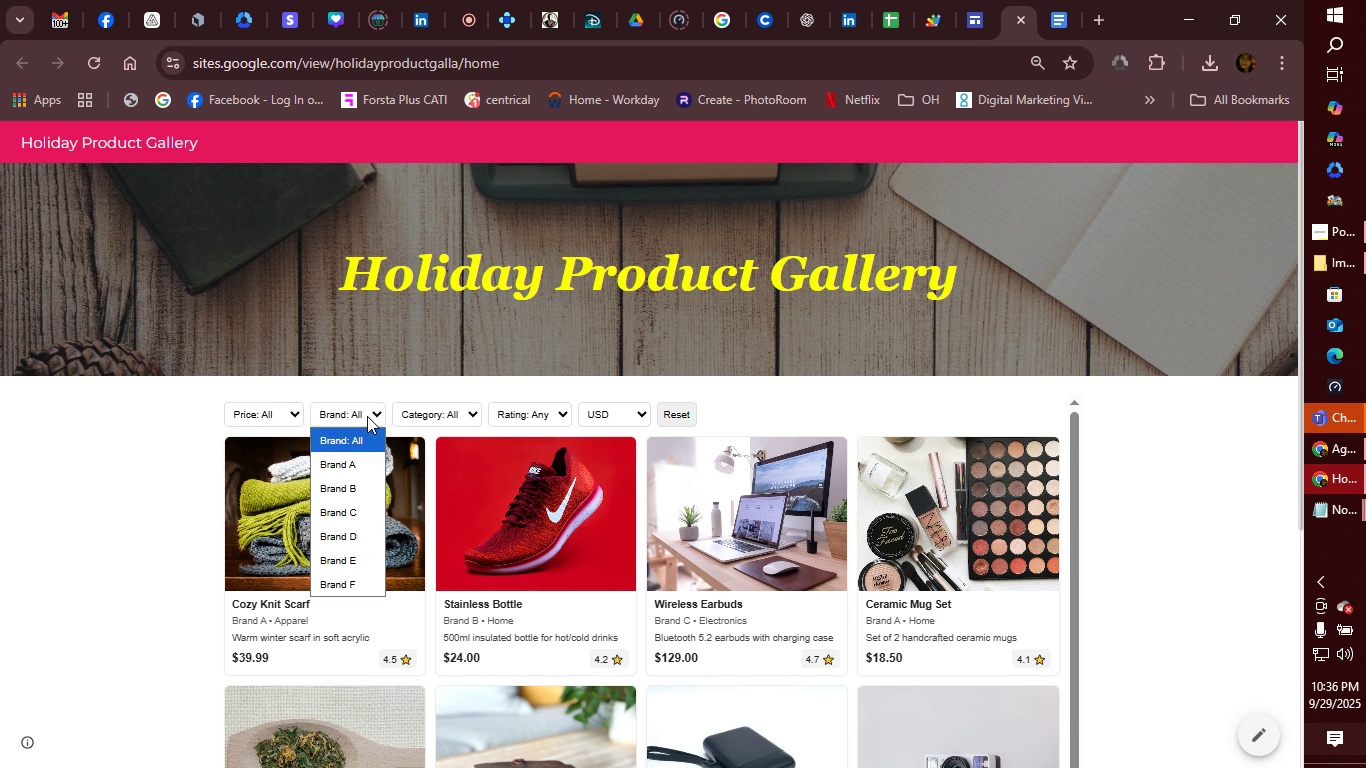 
left_click([367, 416])
 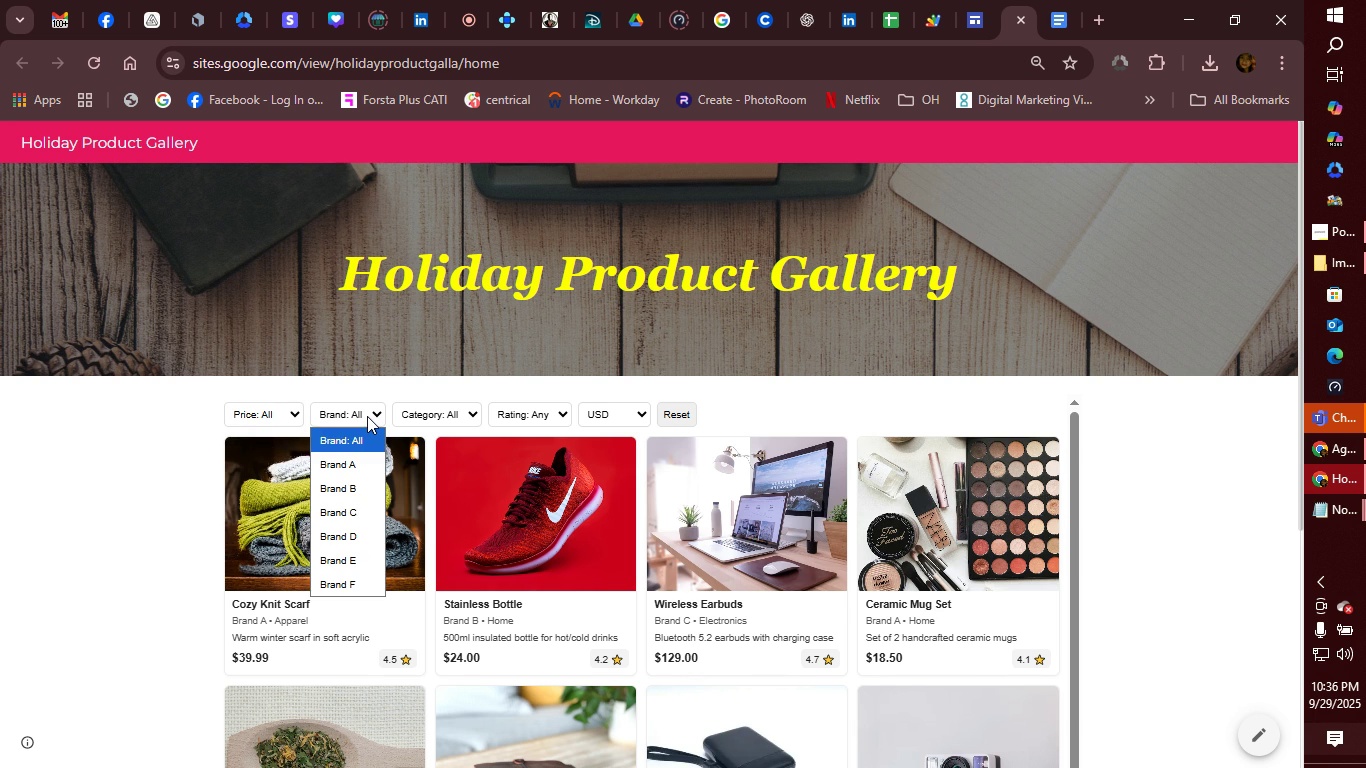 
left_click([367, 416])
 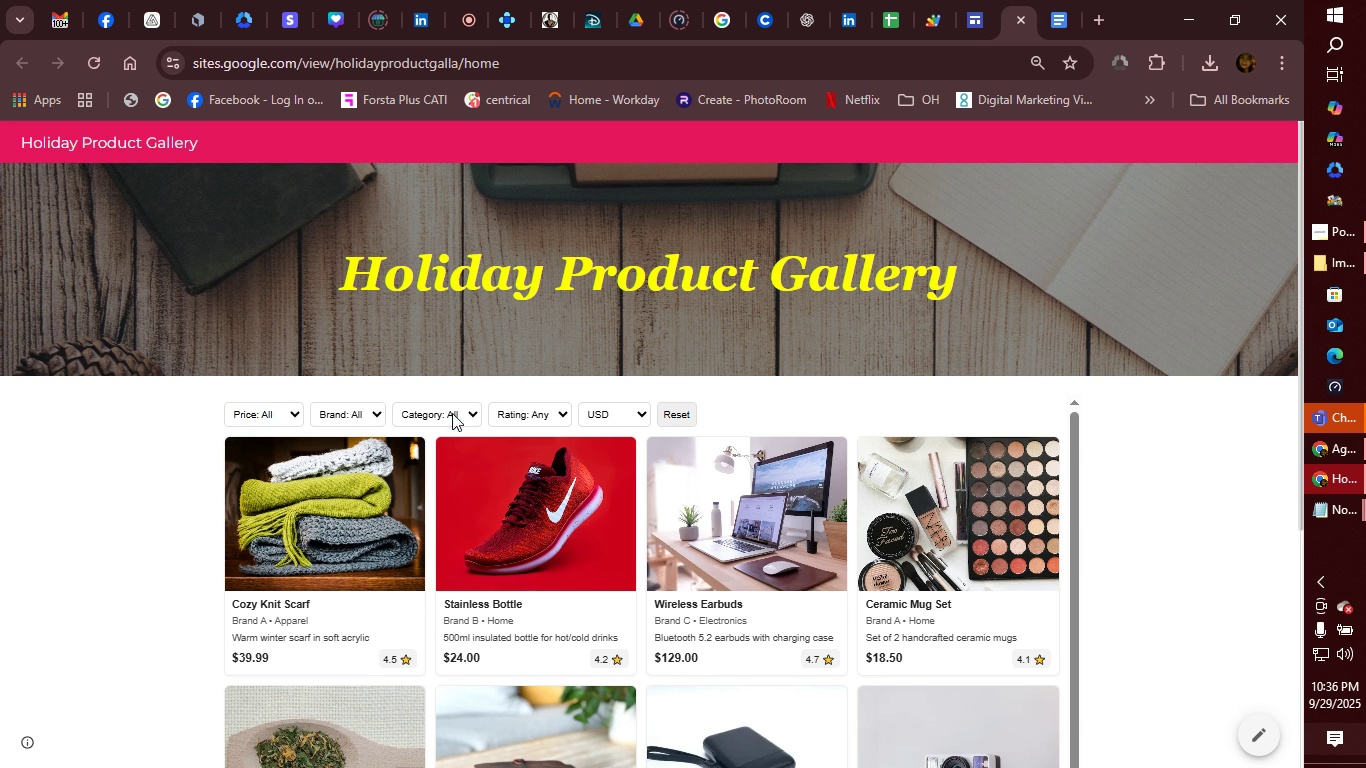 
left_click([452, 413])
 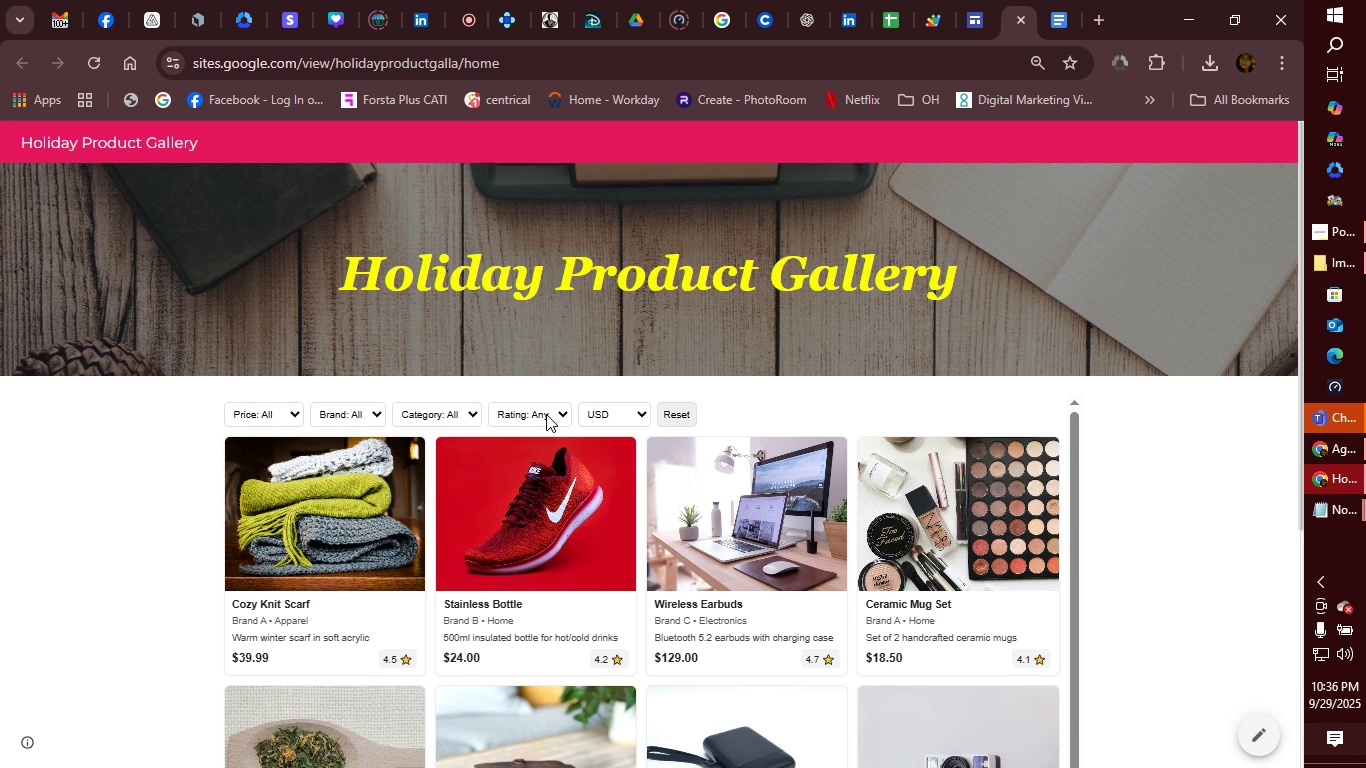 
left_click([546, 414])
 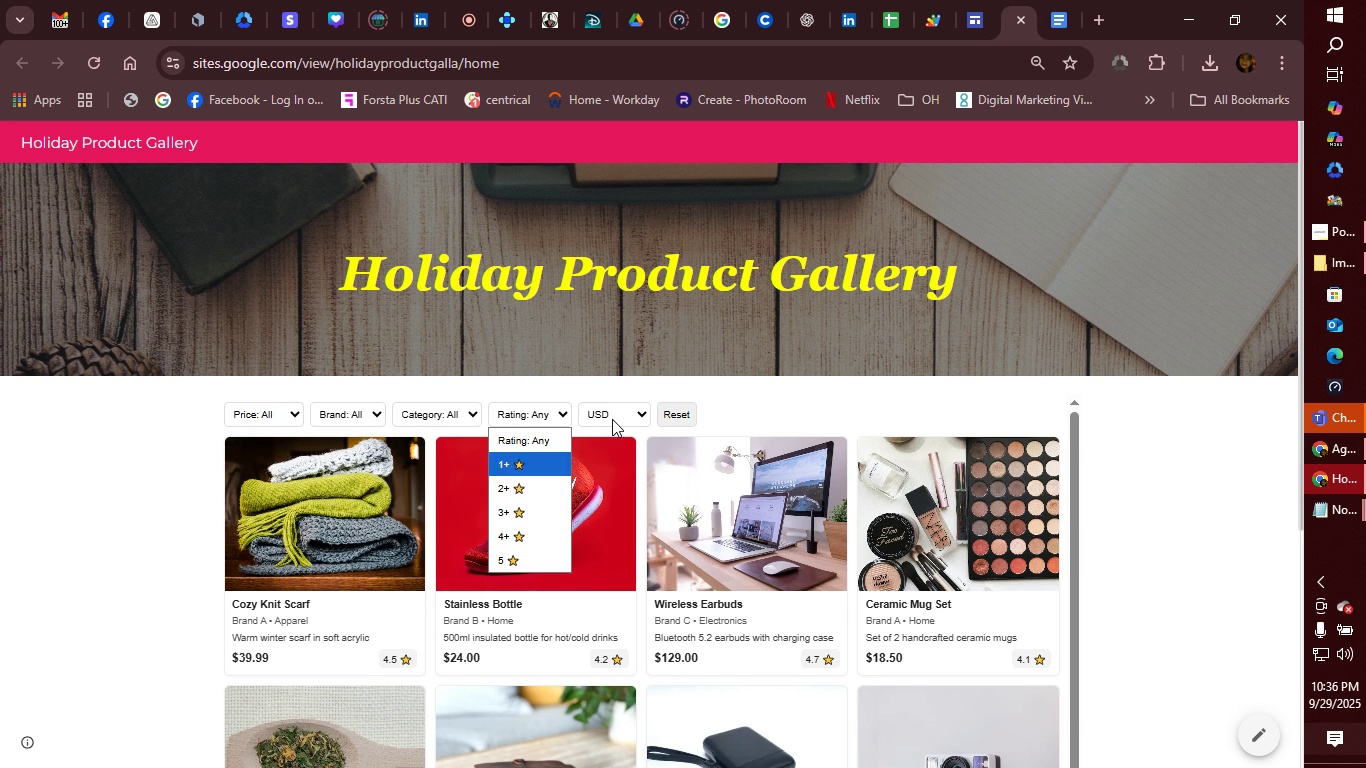 
left_click([621, 417])
 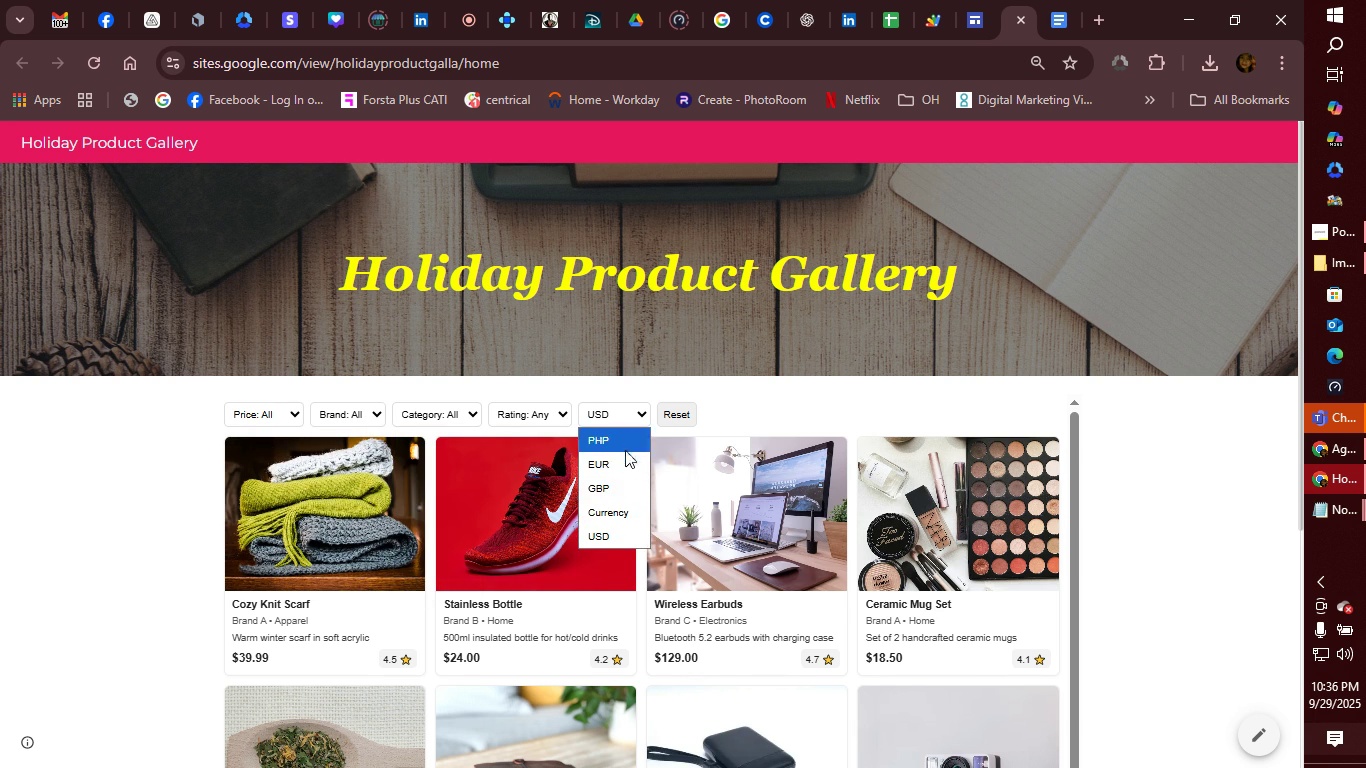 
left_click([625, 442])
 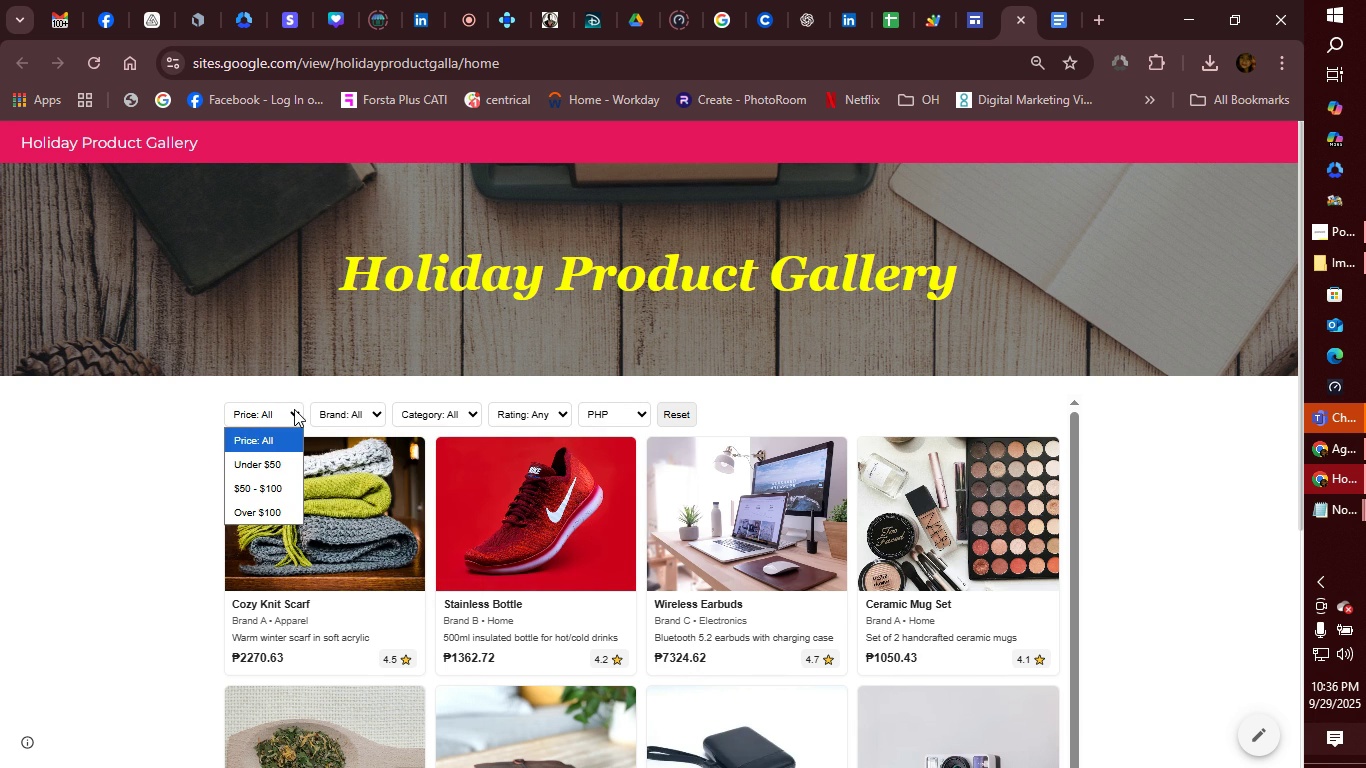 
left_click([294, 409])
 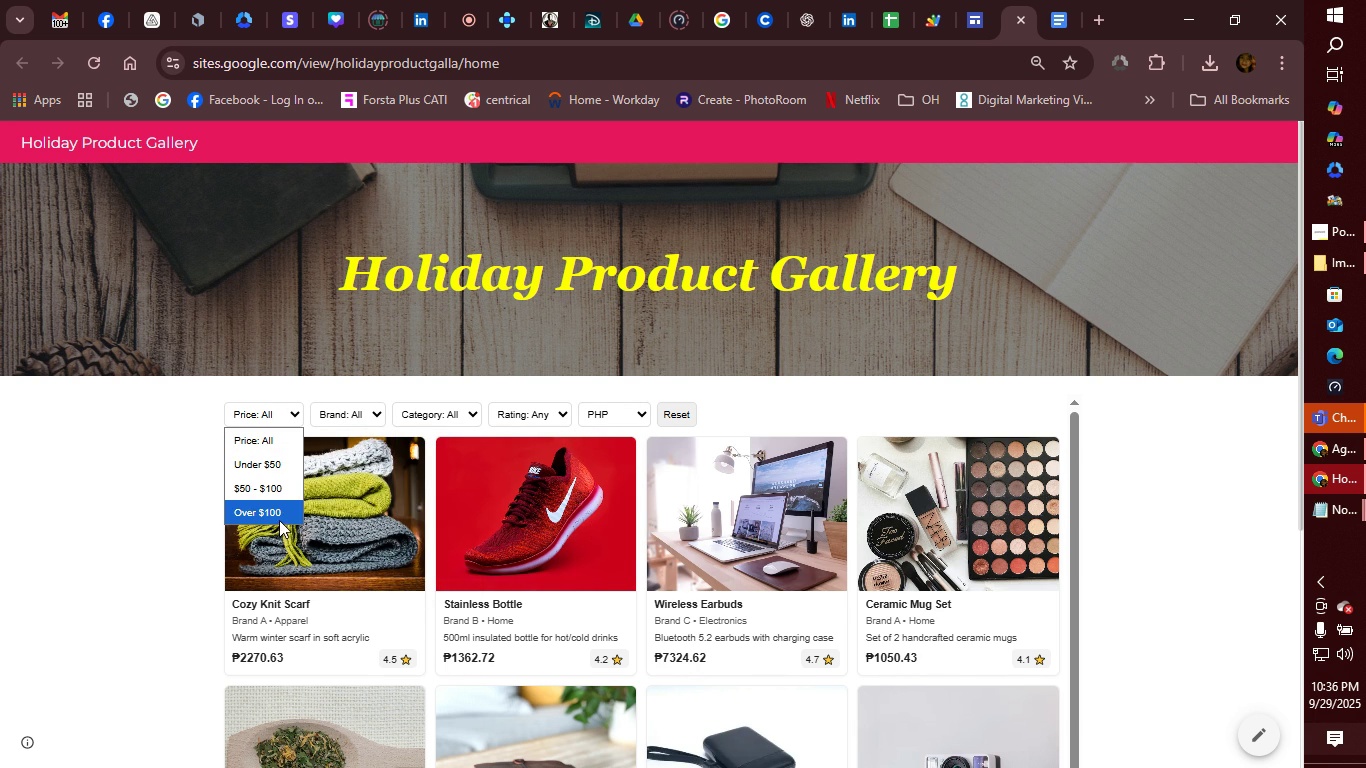 
left_click([279, 517])
 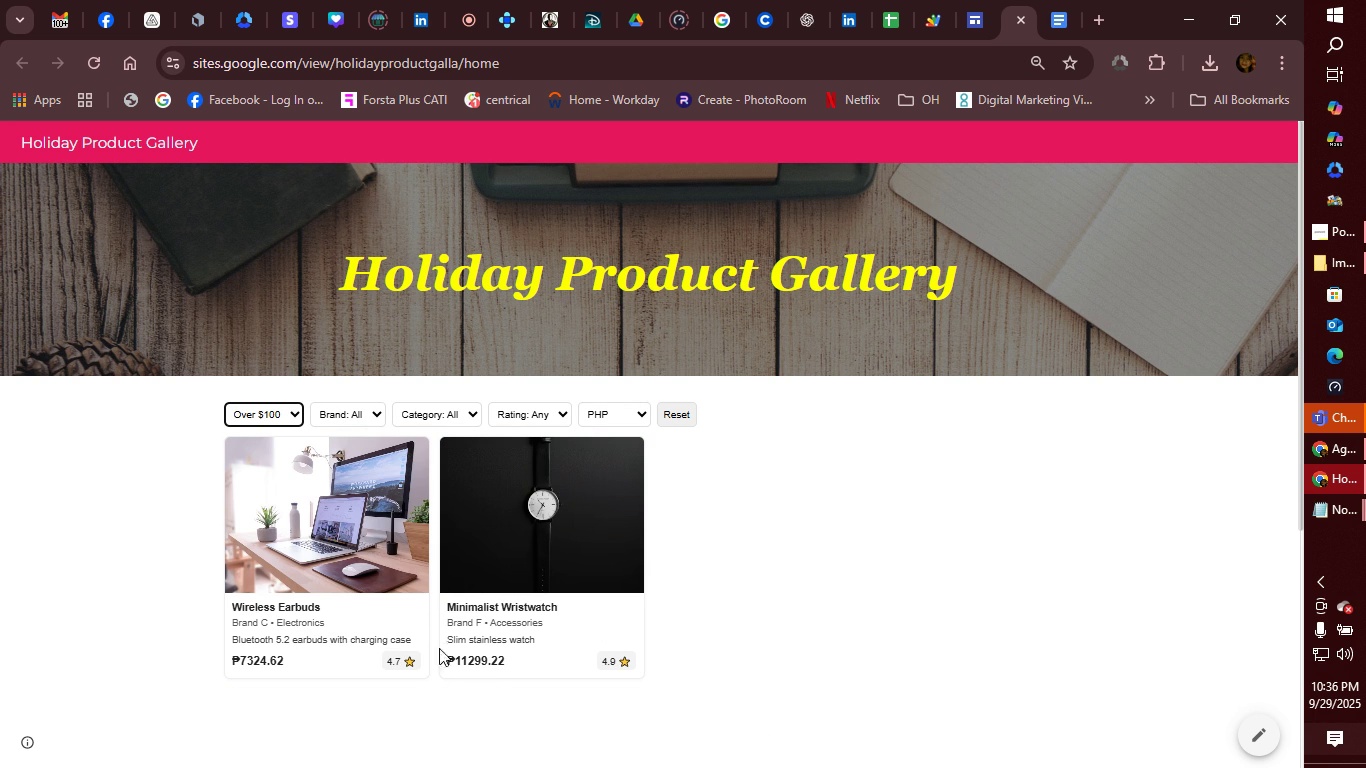 
wait(7.47)
 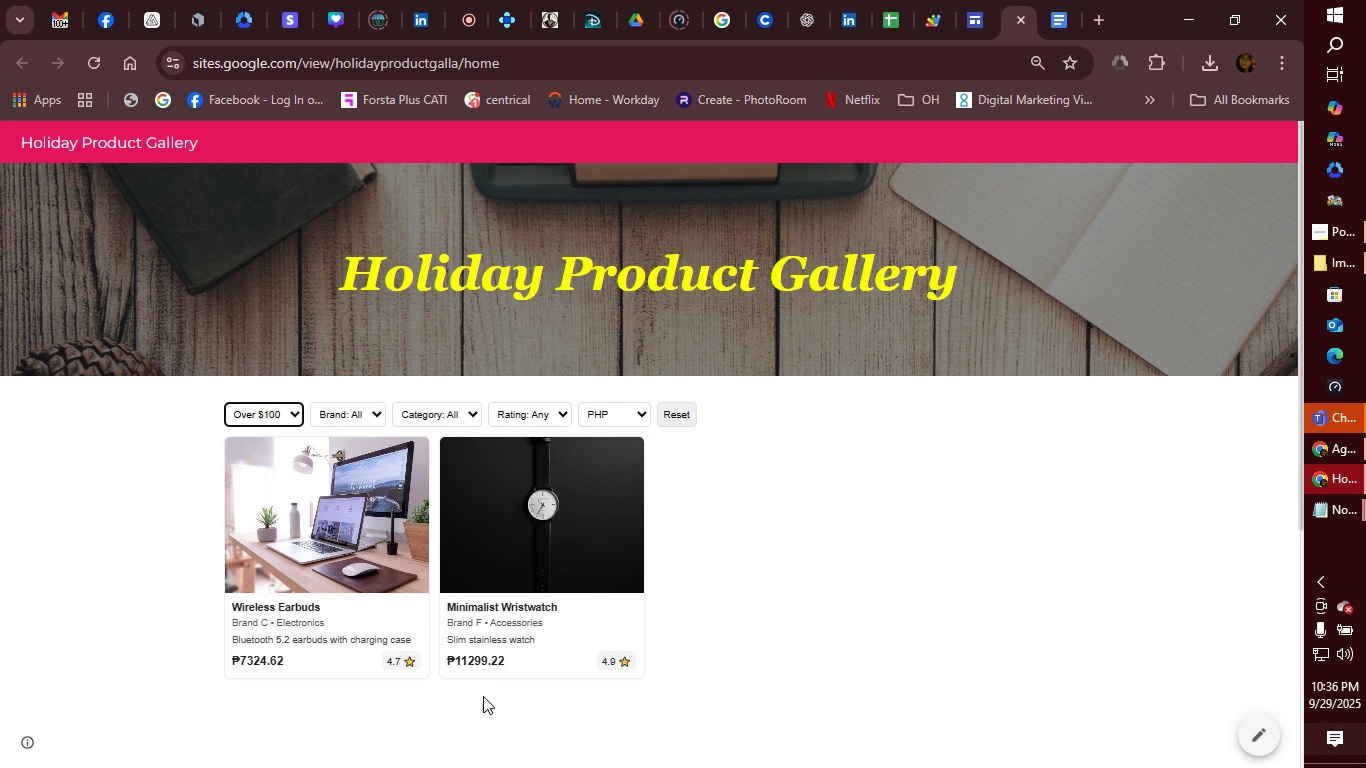 
left_click([297, 416])
 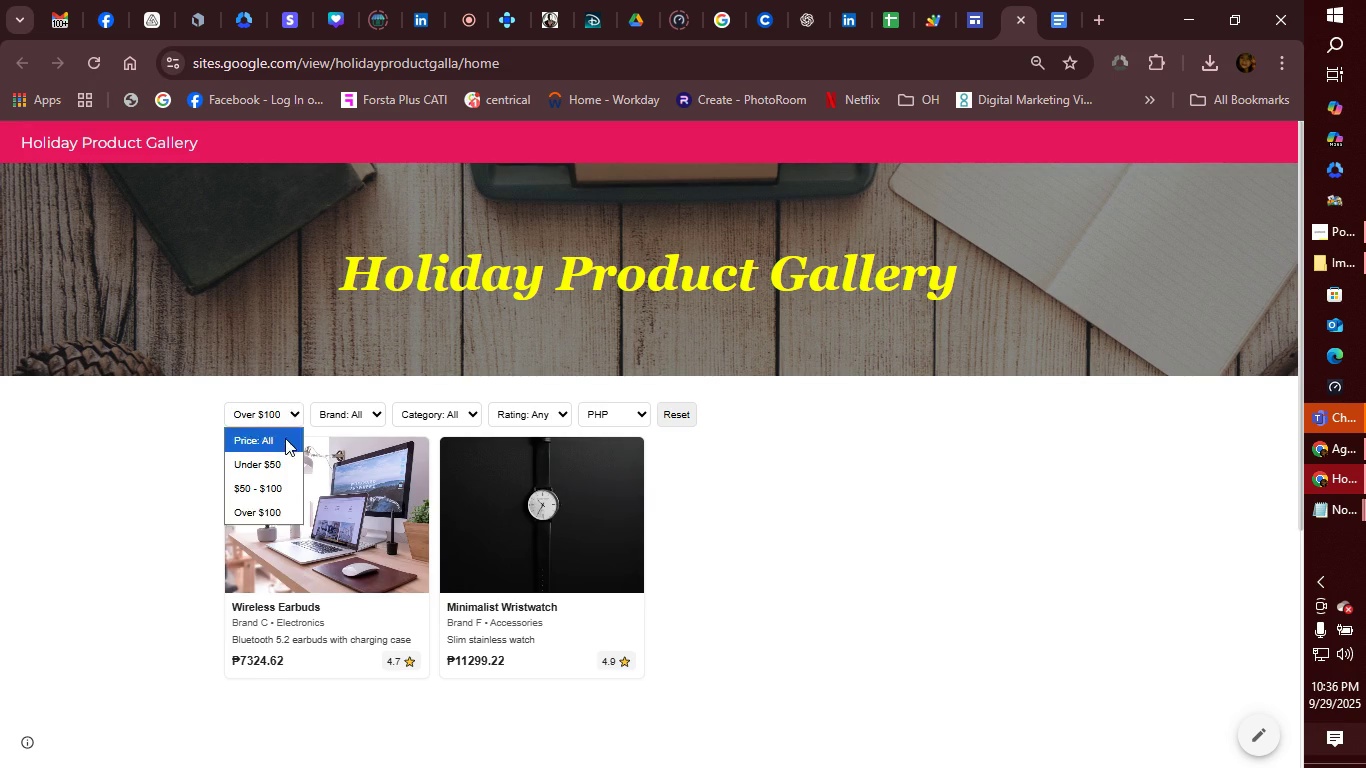 
left_click([285, 438])
 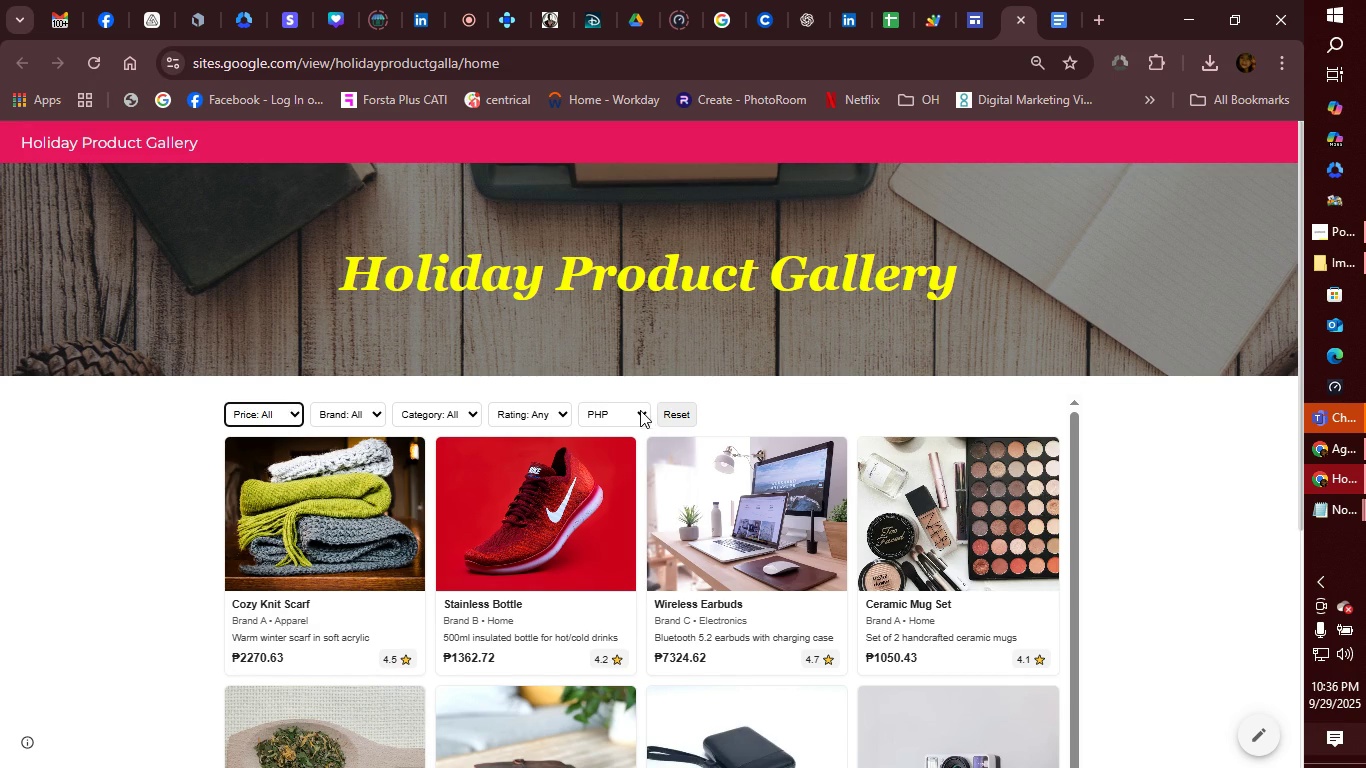 
left_click([640, 410])
 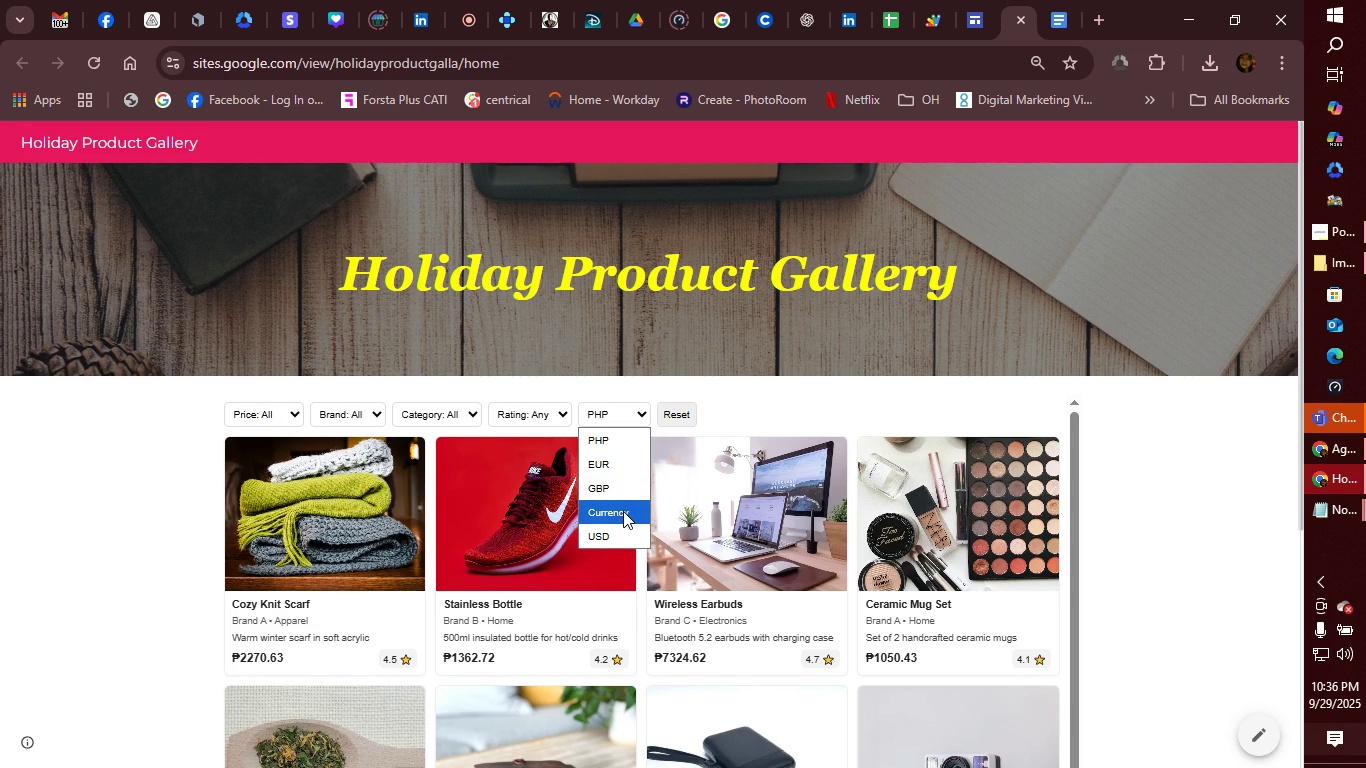 
left_click([623, 511])
 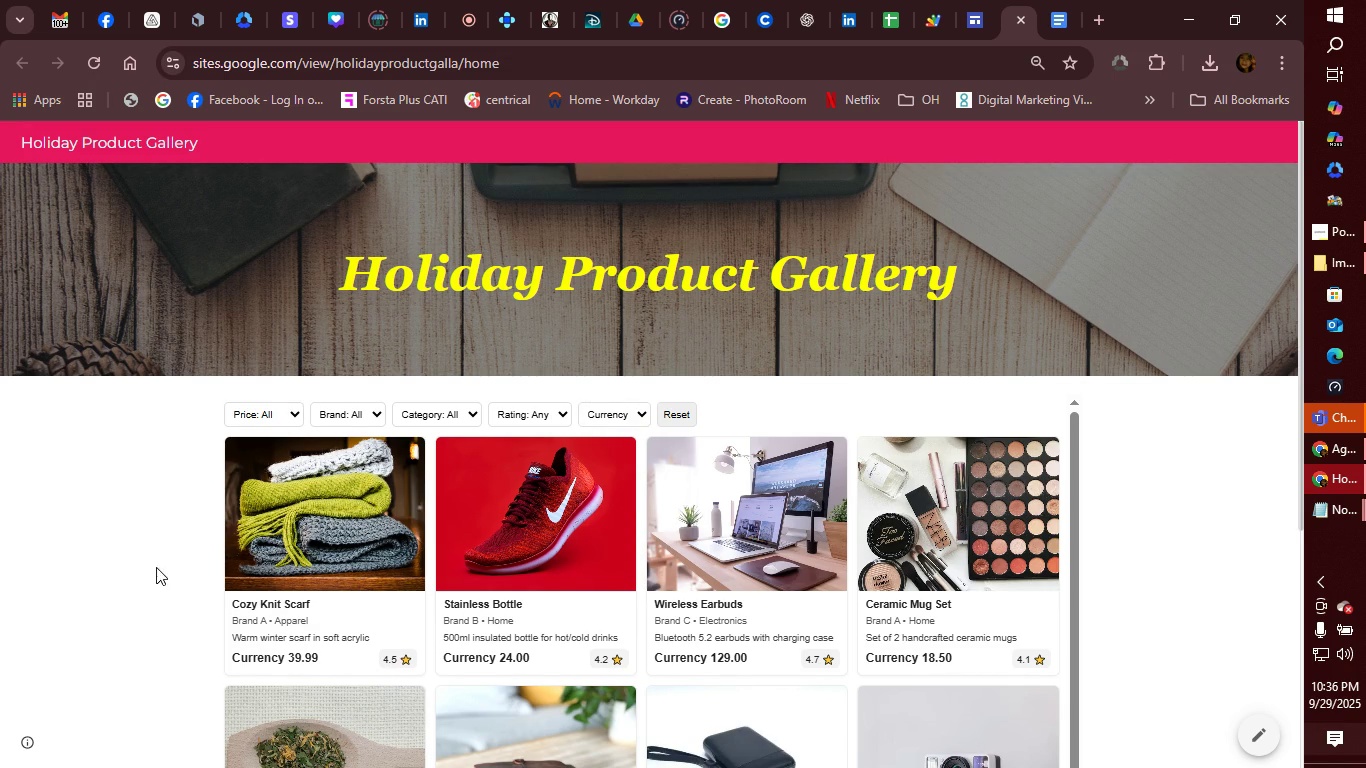 
left_click([156, 567])
 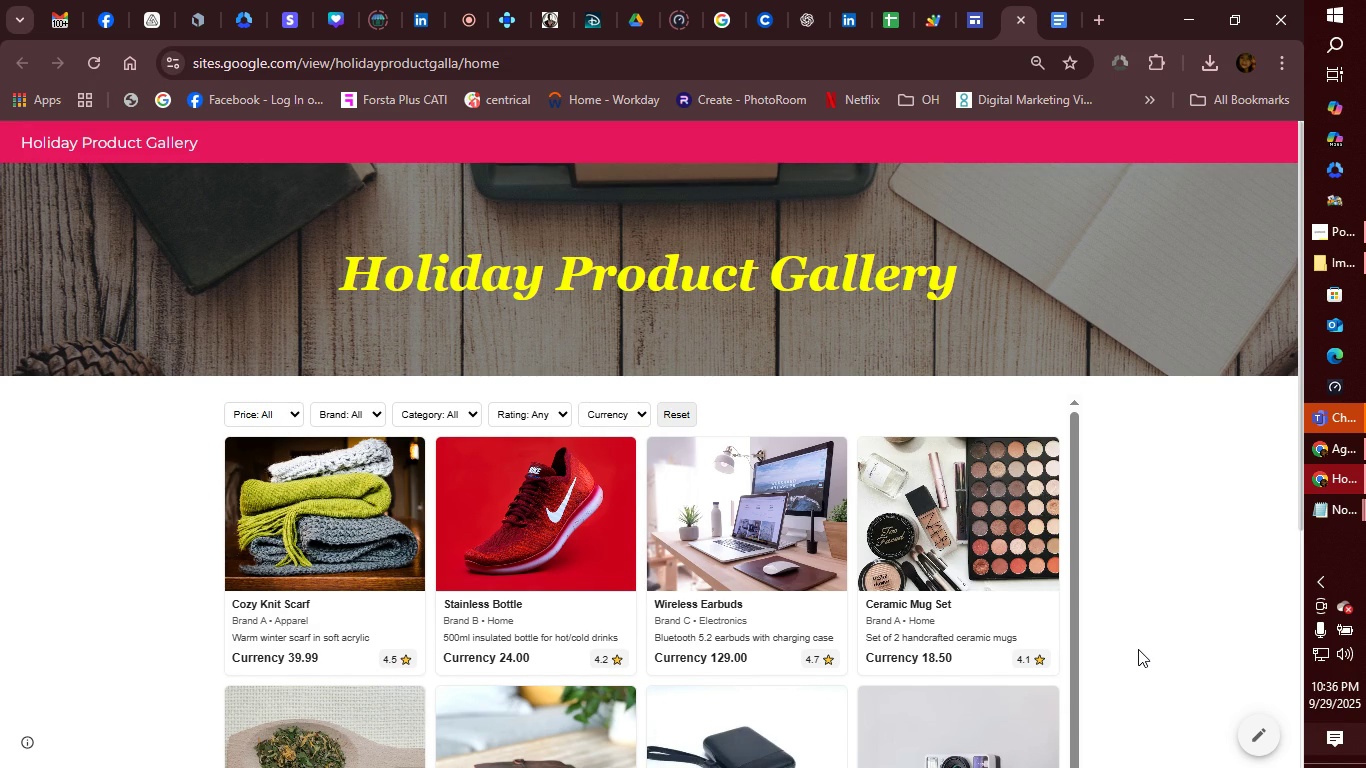 
scroll: coordinate [985, 612], scroll_direction: down, amount: 8.0
 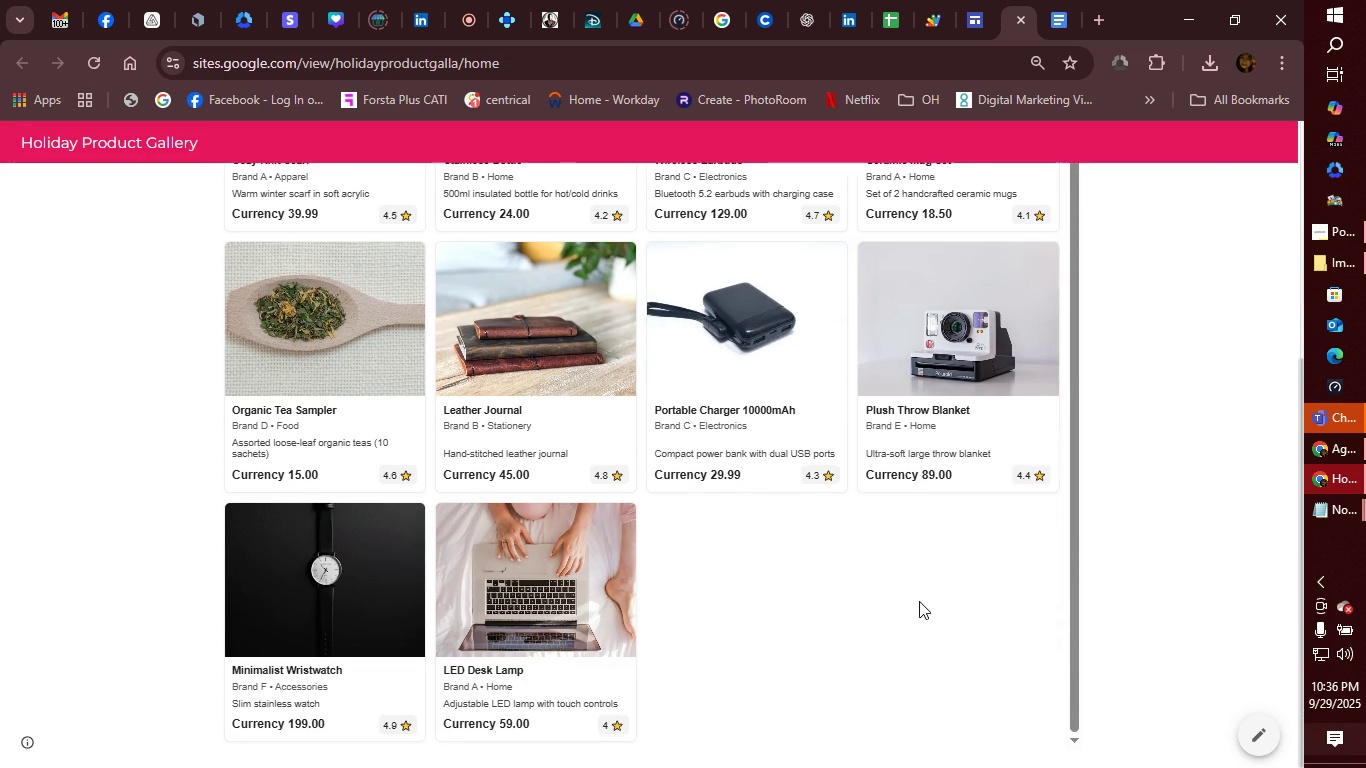 
scroll: coordinate [627, 381], scroll_direction: up, amount: 9.0
 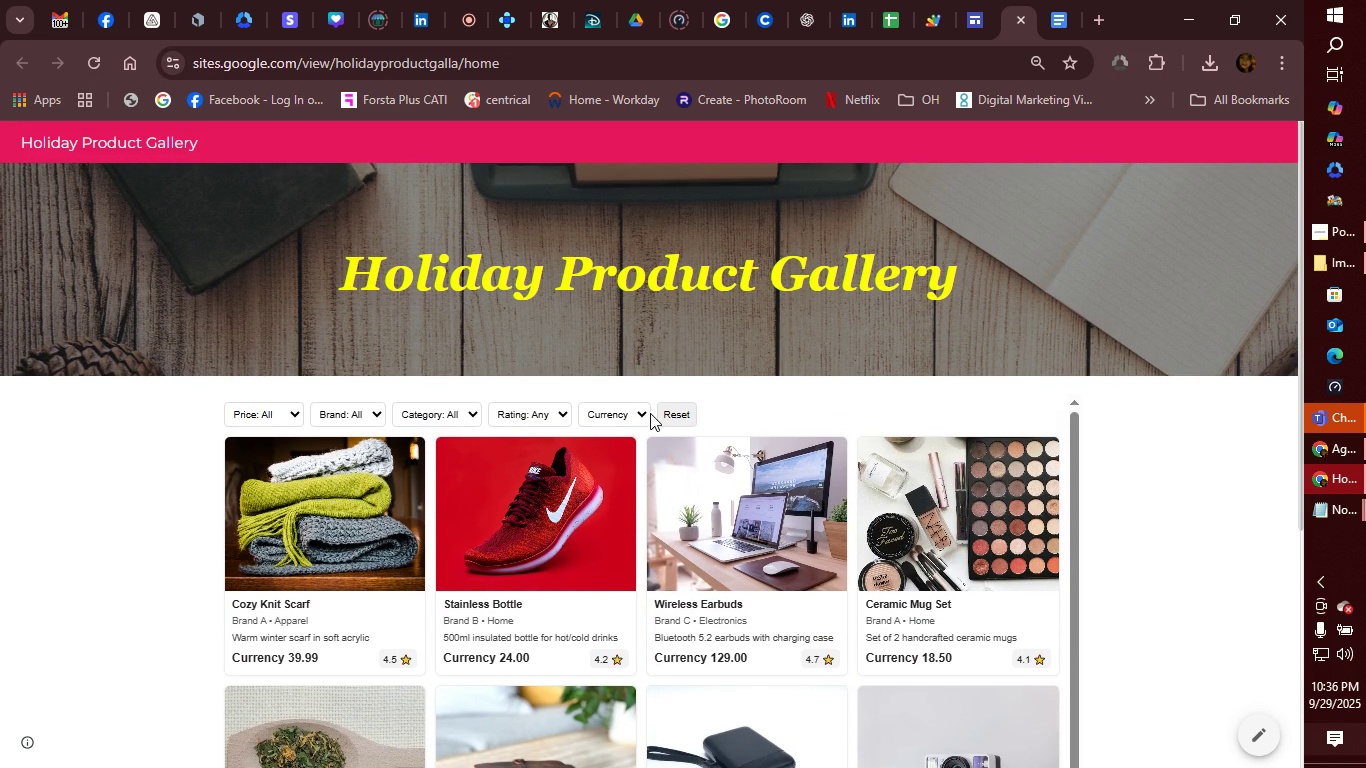 
left_click([641, 410])
 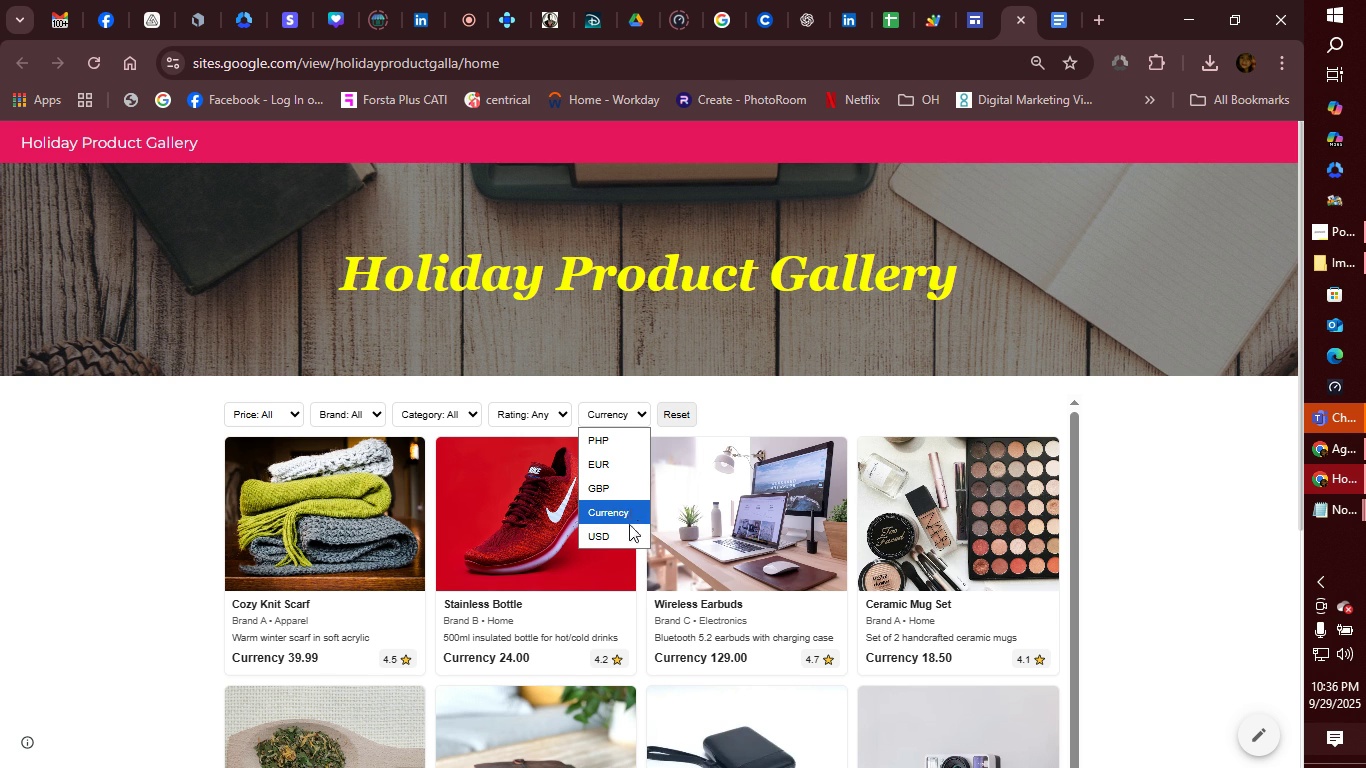 
left_click([627, 535])
 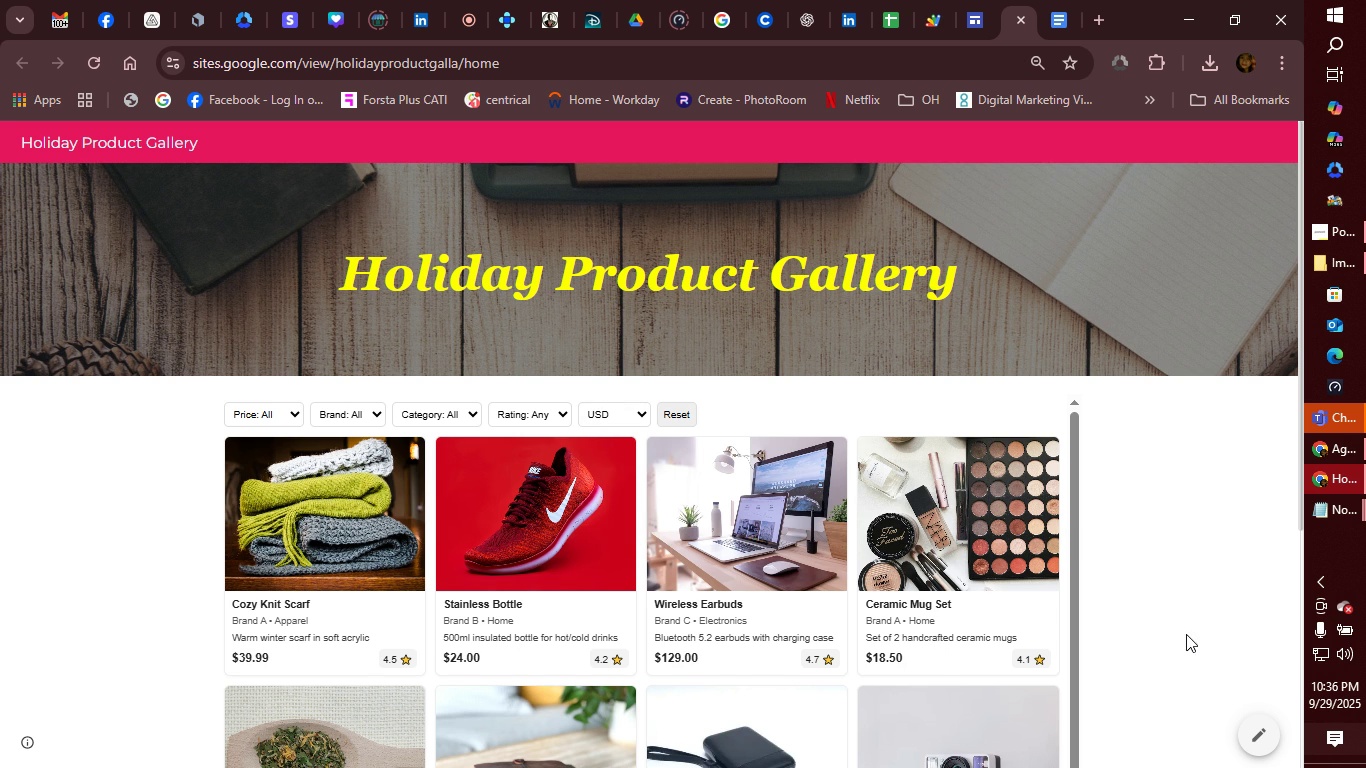 
left_click([1186, 634])
 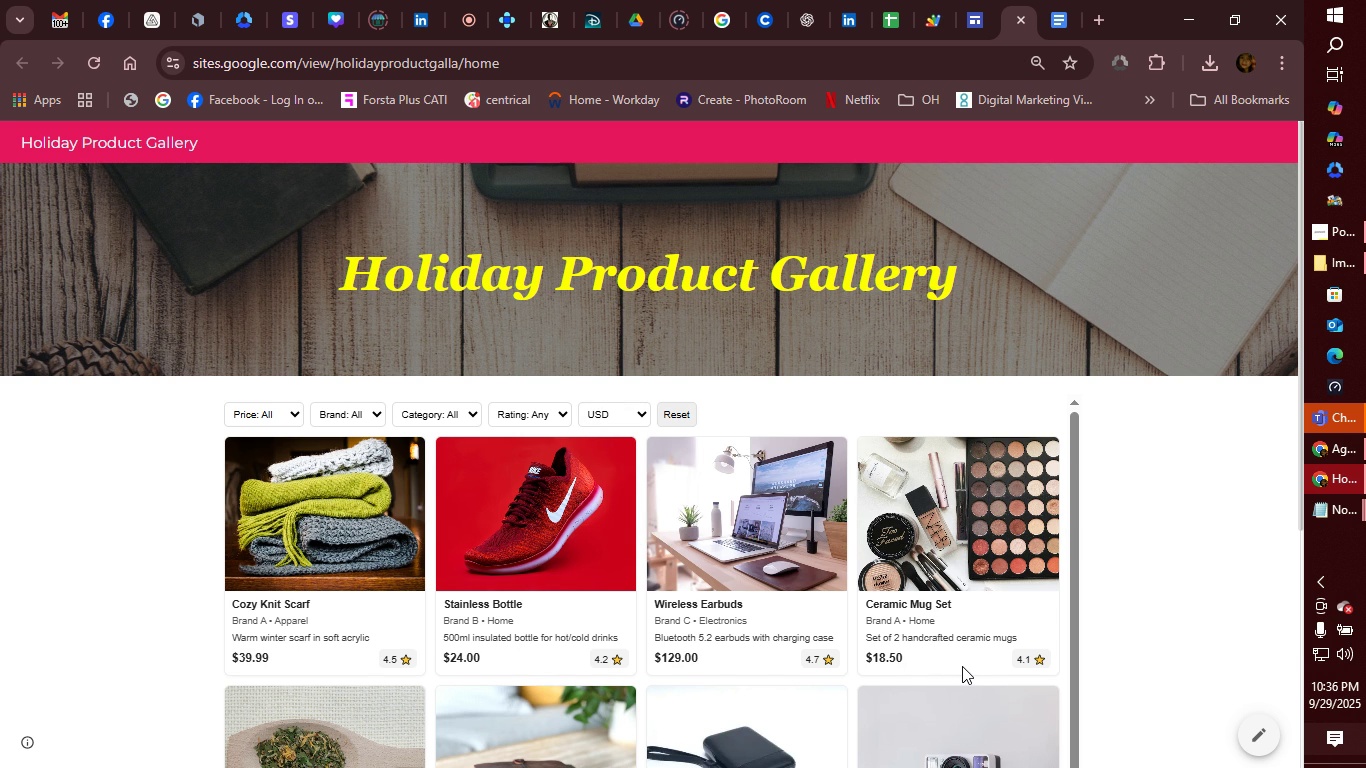 
wait(6.16)
 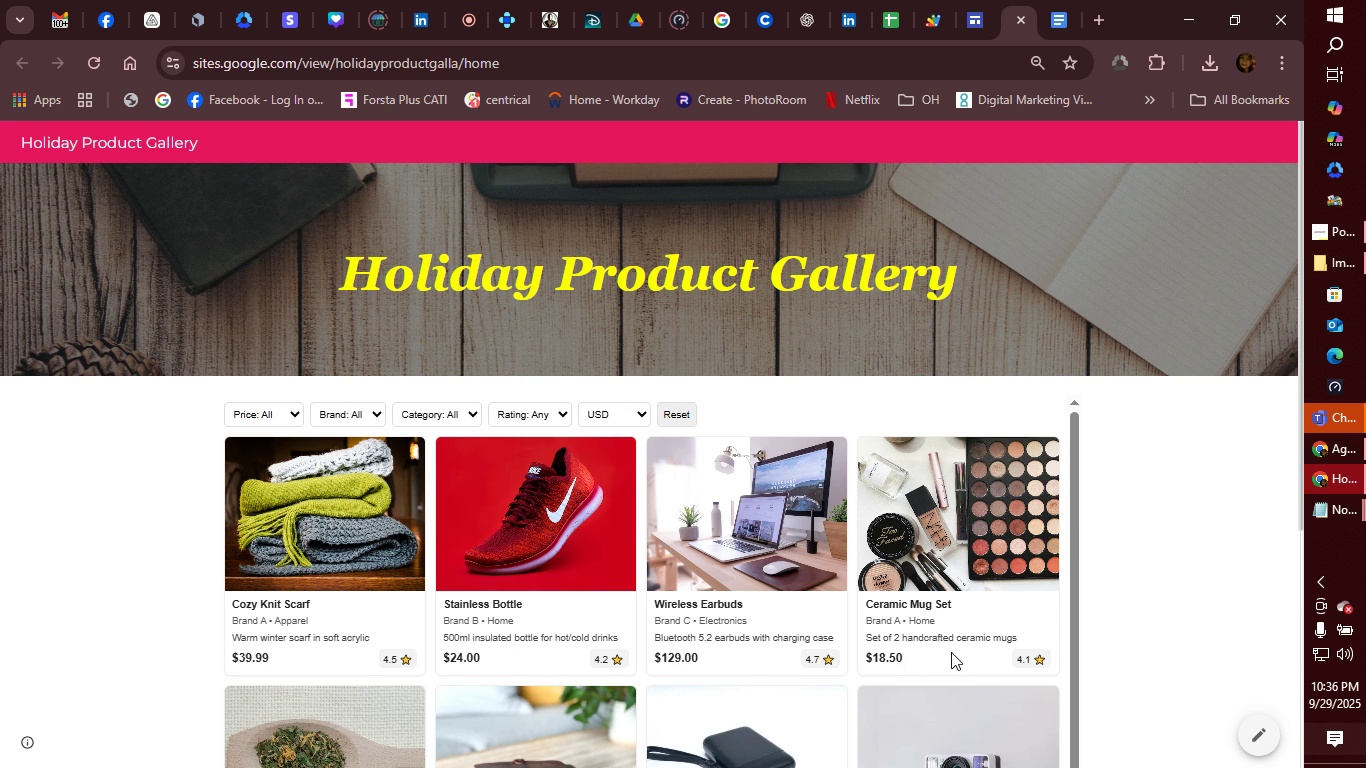 
scroll: coordinate [955, 662], scroll_direction: down, amount: 5.0